 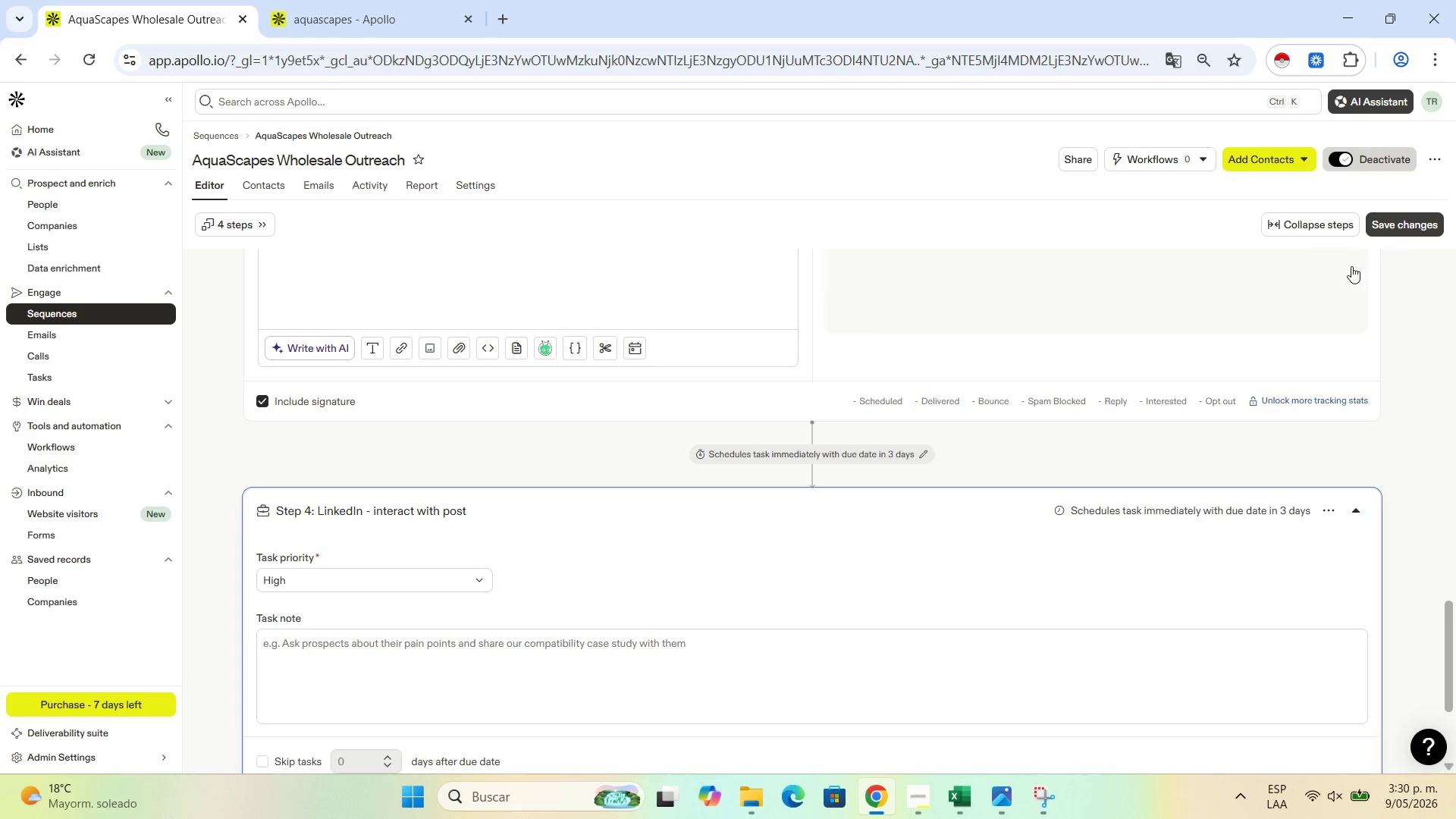 
left_click([911, 494])
 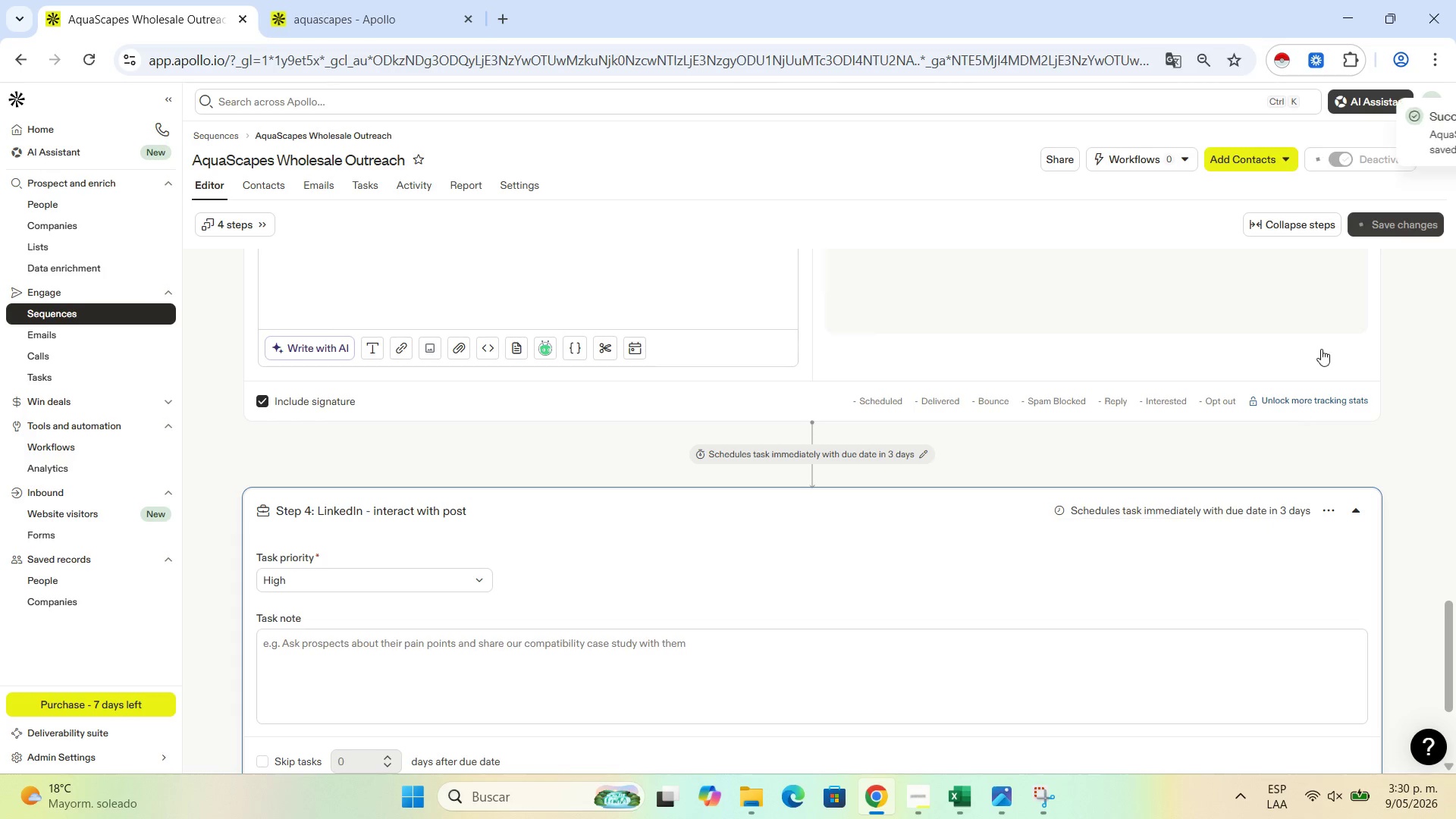 
wait(7.02)
 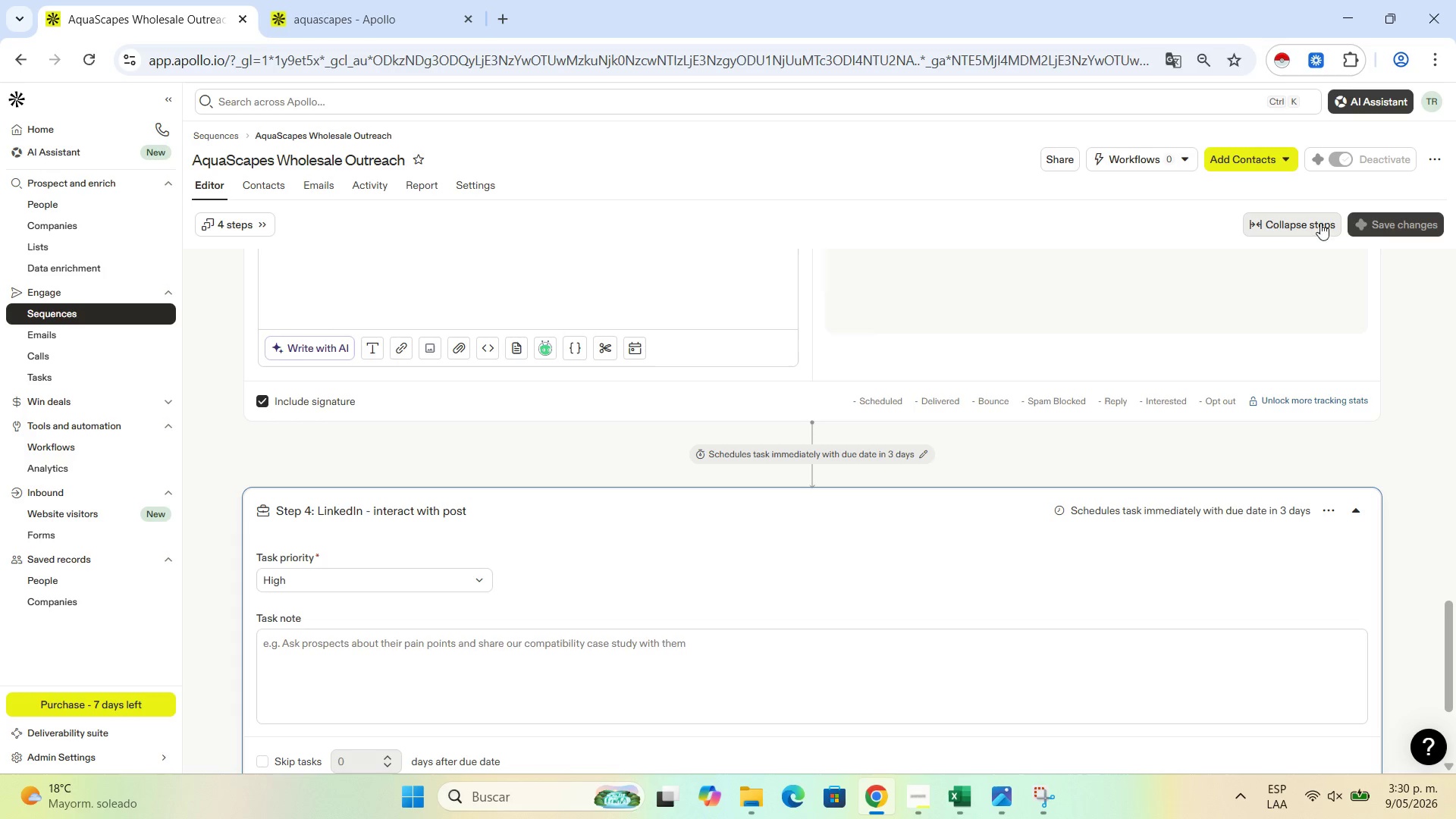 
left_click([1420, 106])
 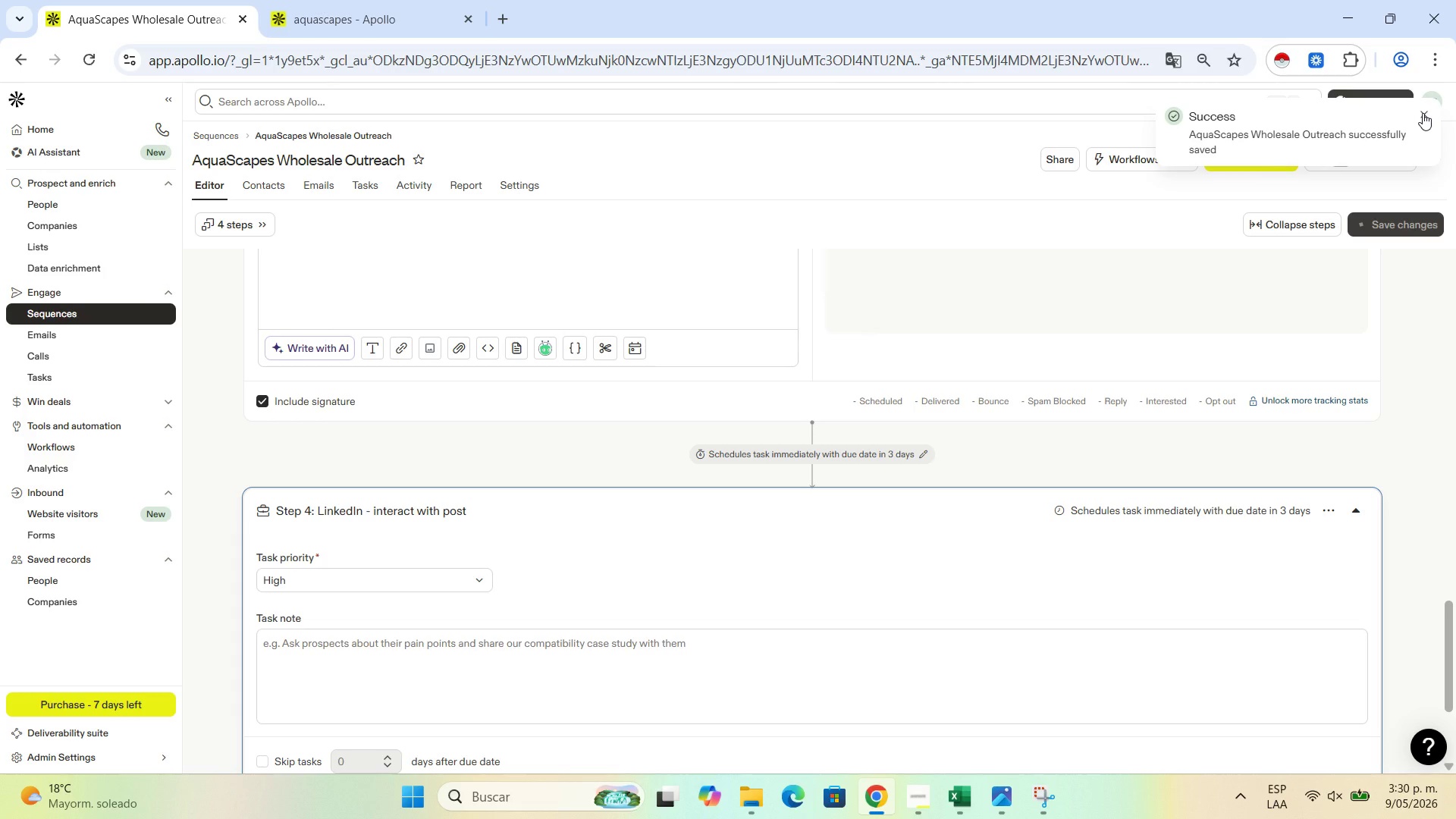 
left_click([1423, 113])
 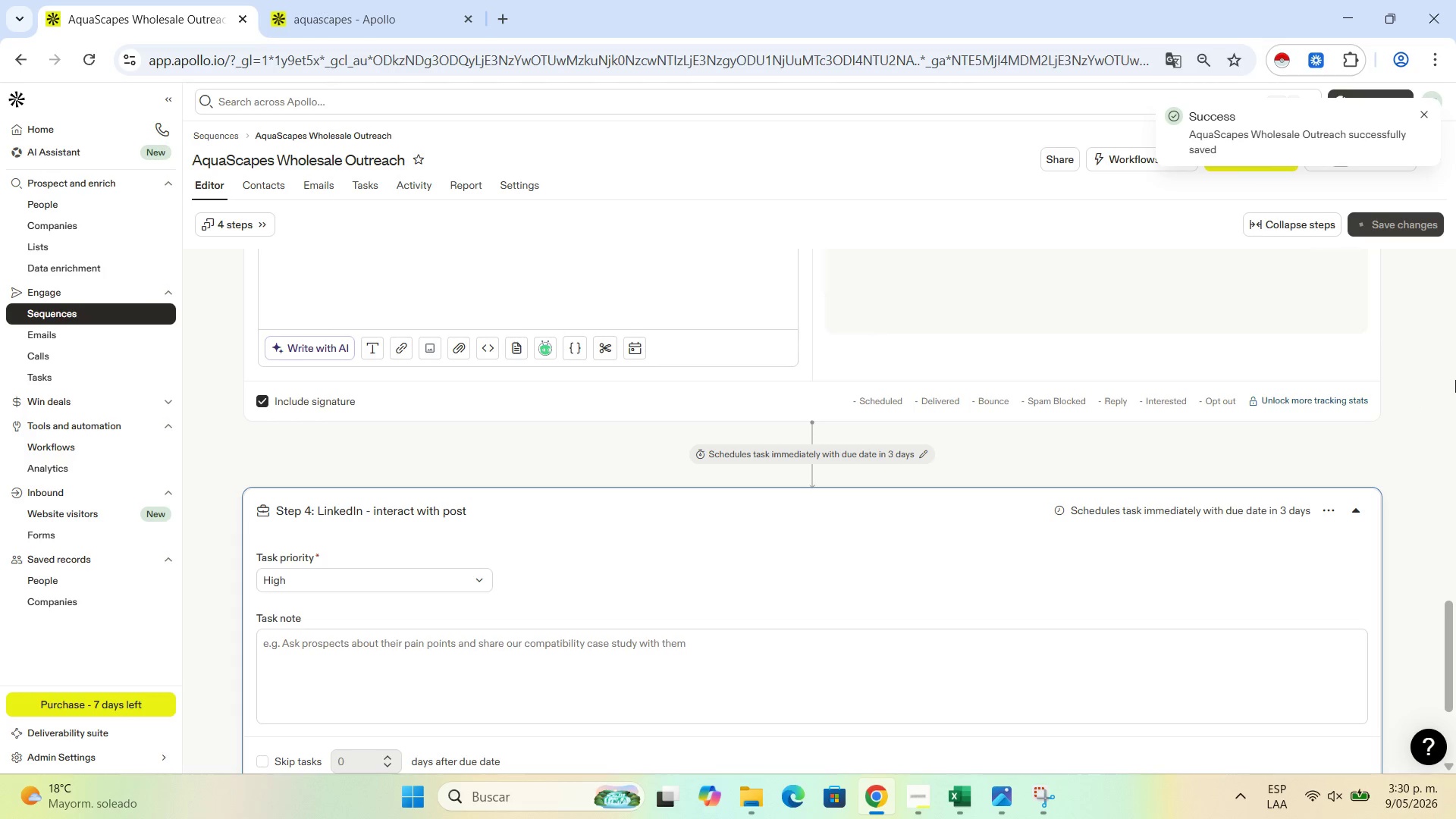 
left_click([1455, 377])
 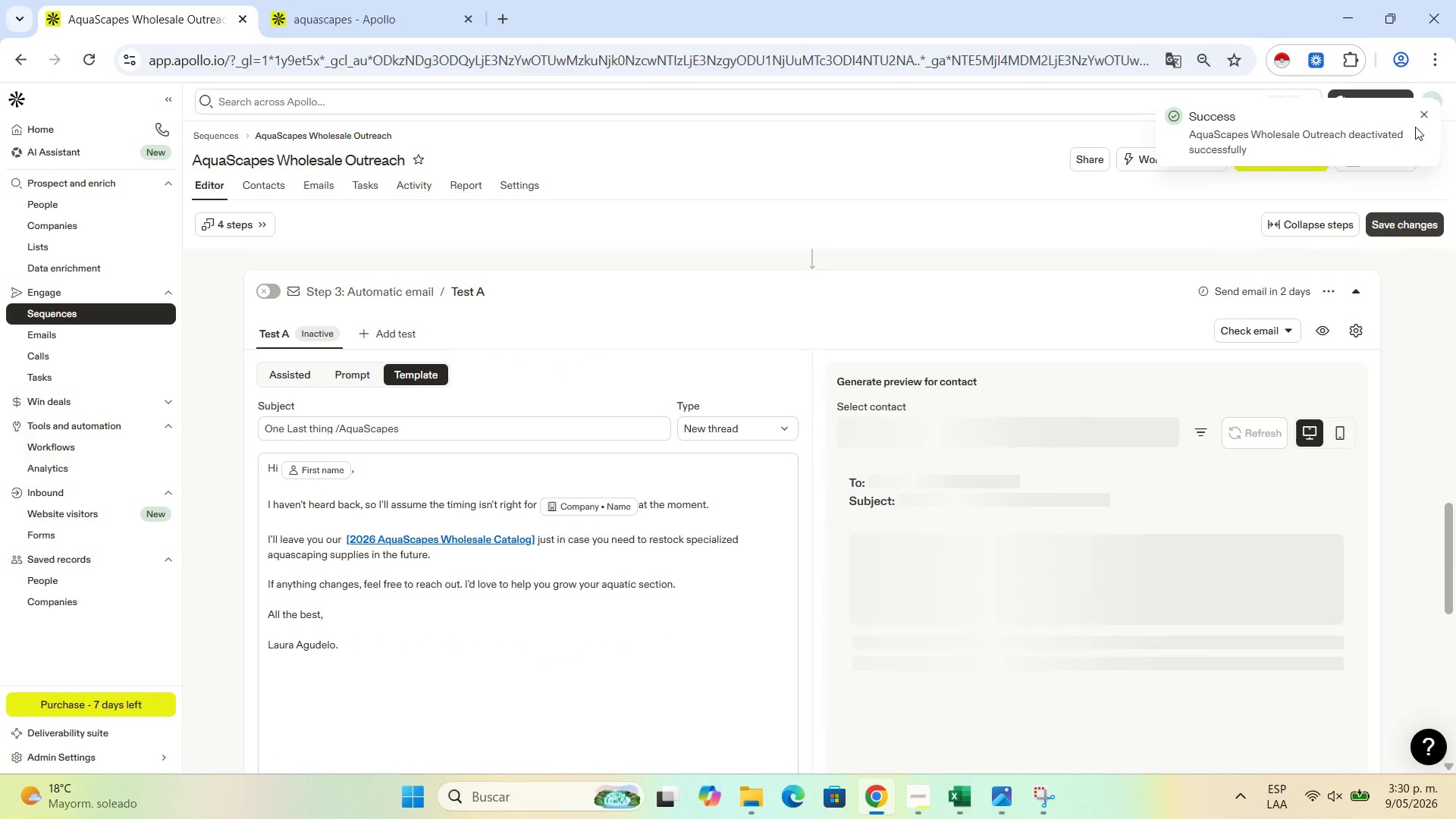 
left_click([1423, 111])
 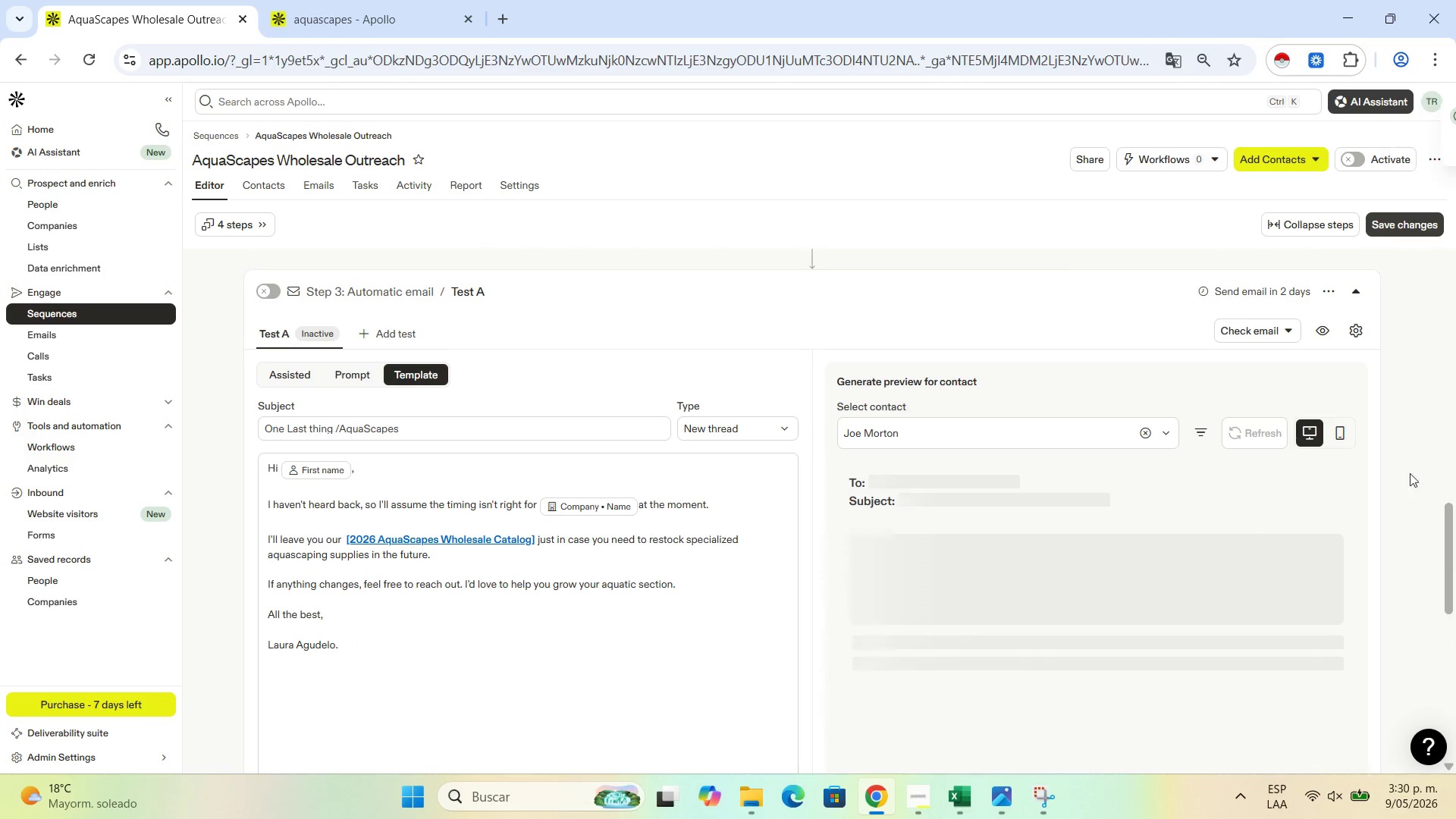 
scroll: coordinate [1422, 443], scroll_direction: down, amount: 16.0
 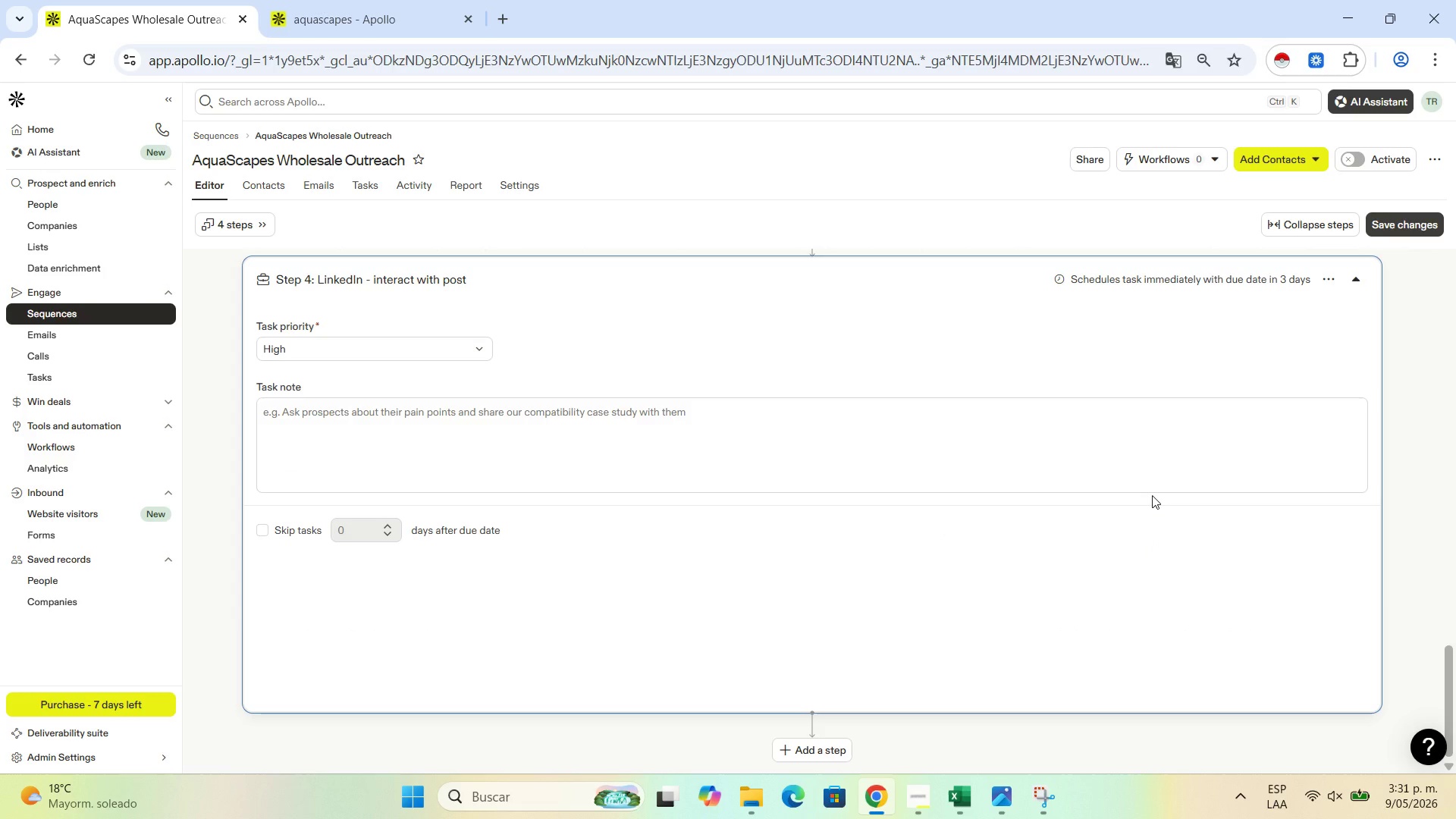 
wait(11.88)
 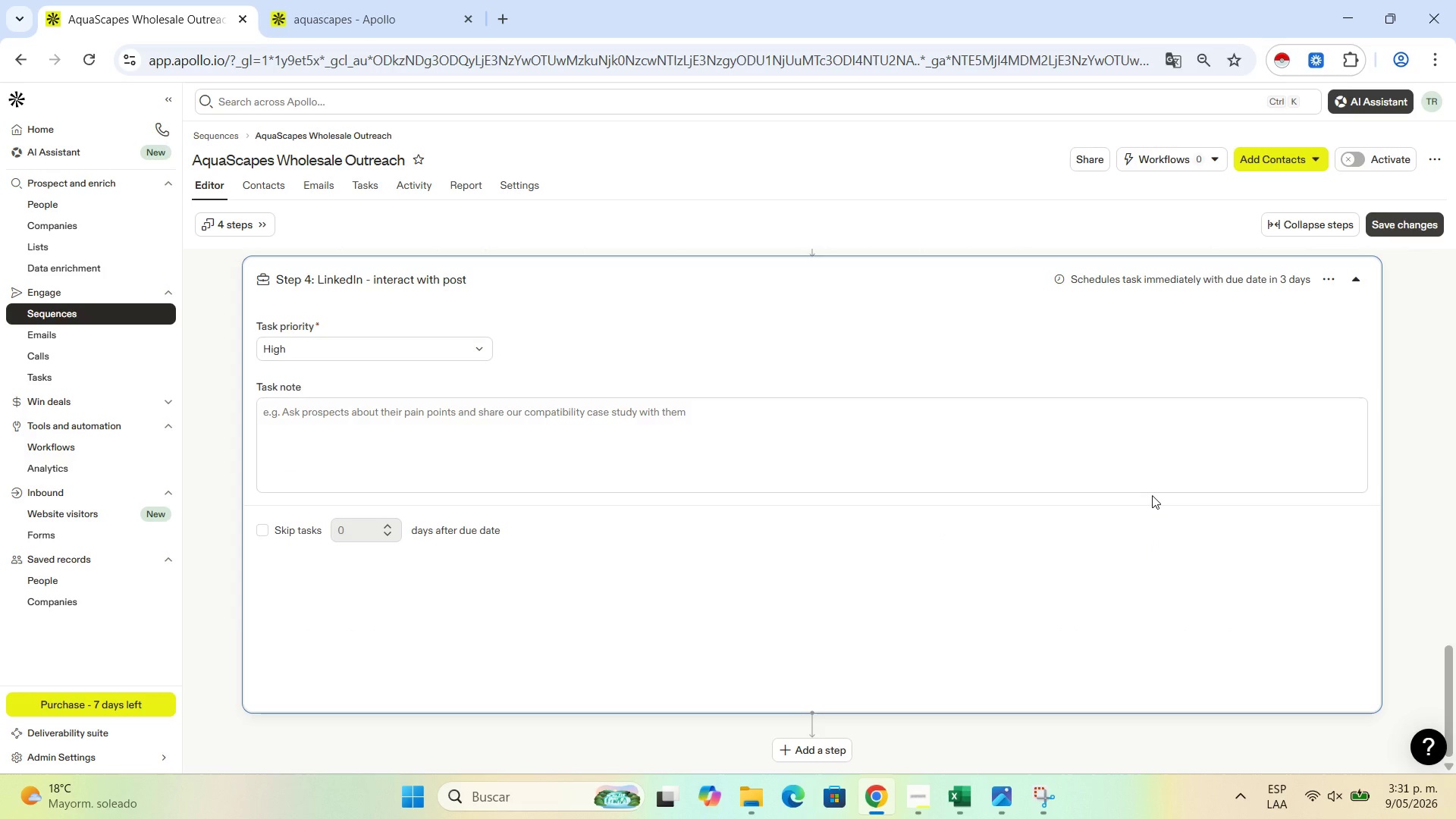 
left_click([1387, 223])
 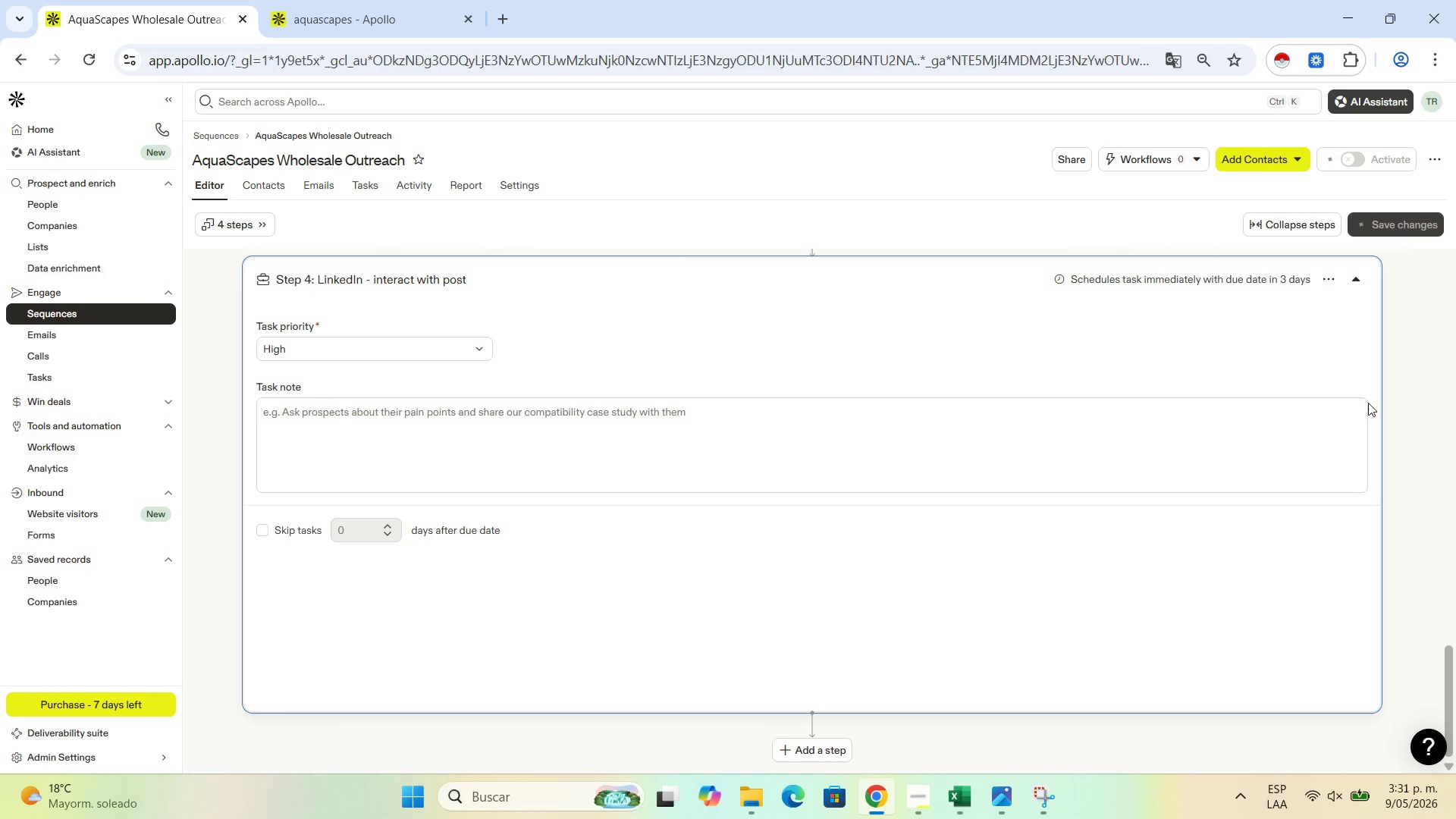 
scroll: coordinate [1401, 480], scroll_direction: down, amount: 18.0
 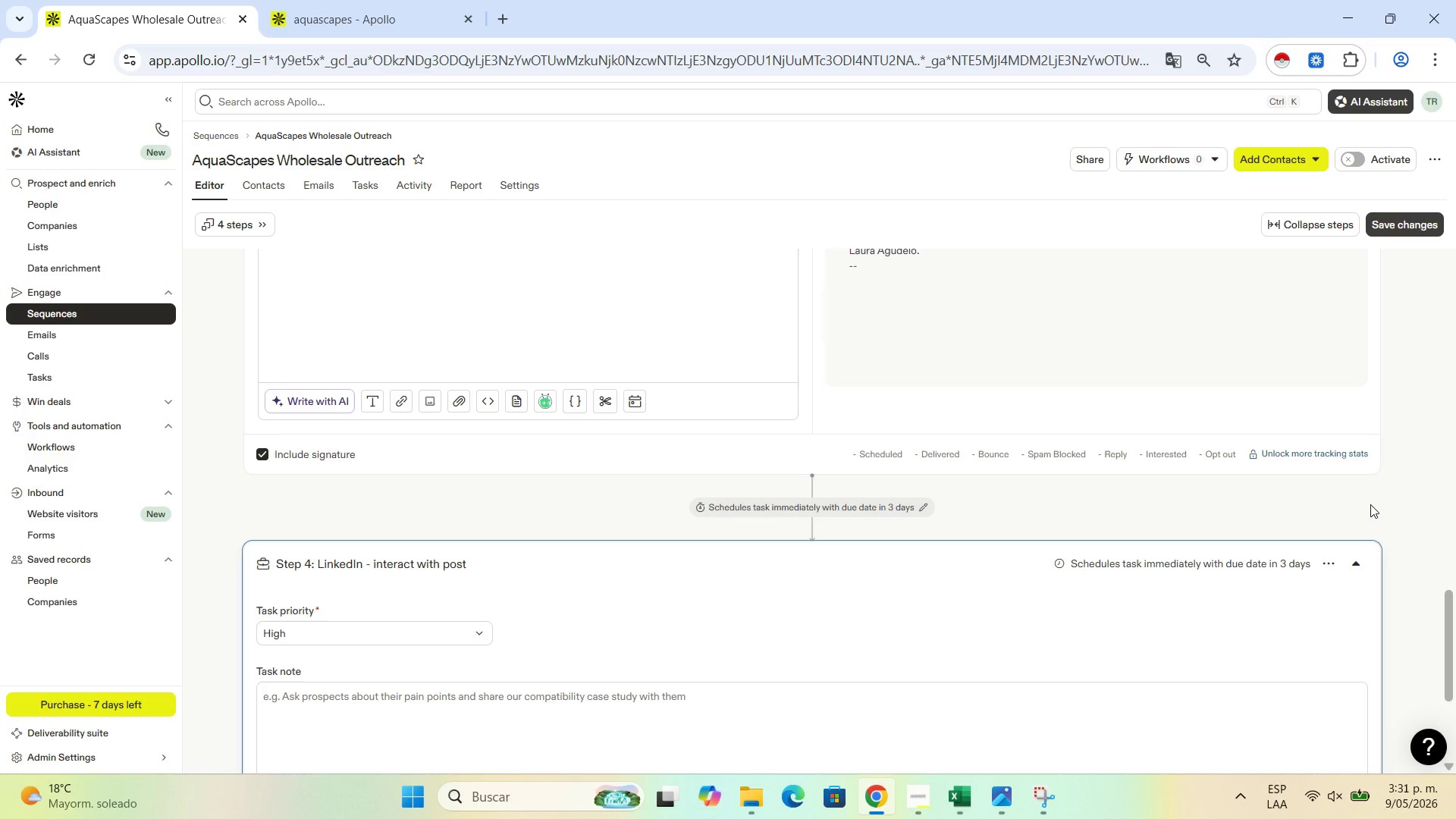 
wait(13.71)
 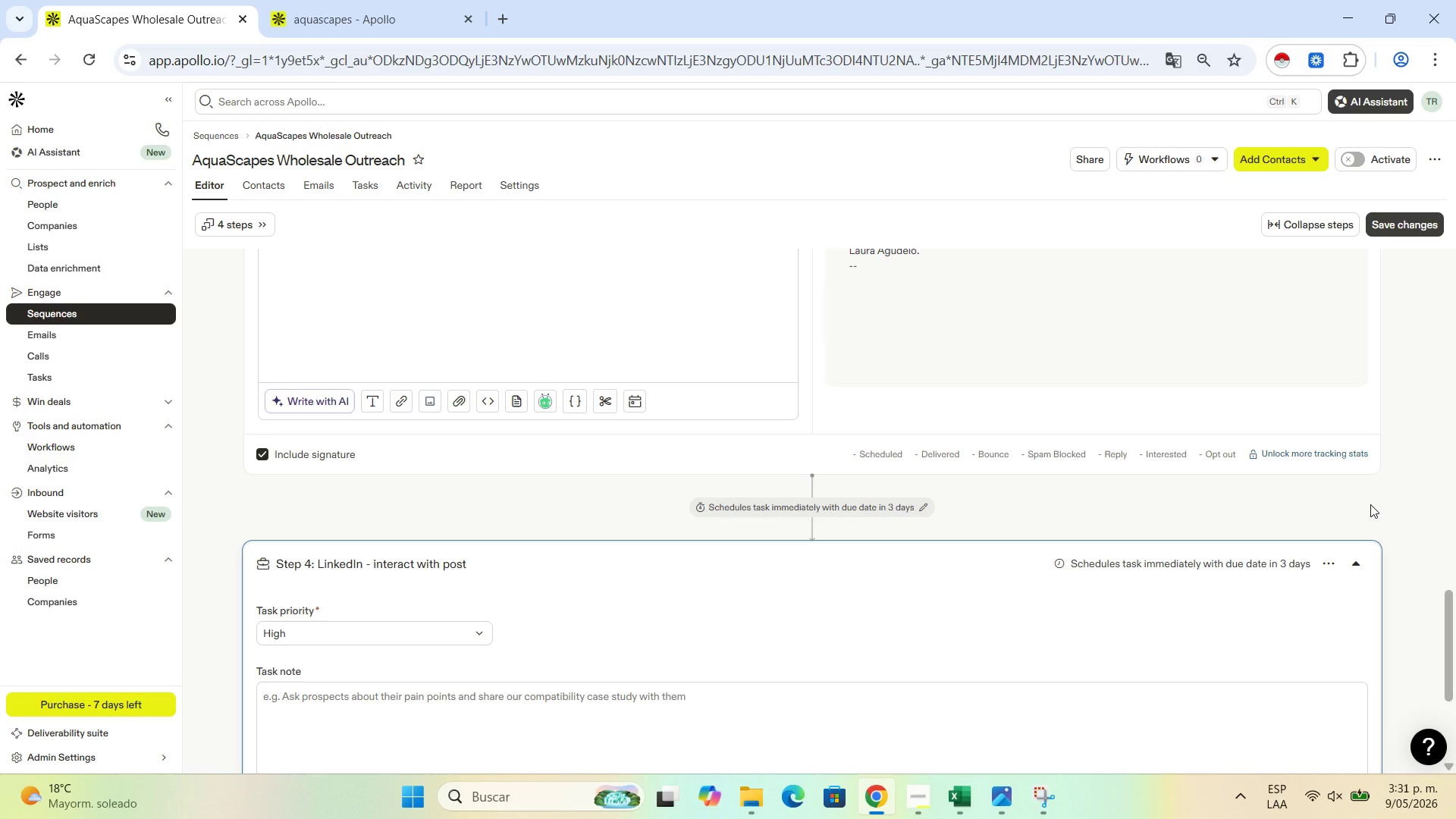 
left_click_drag(start_coordinate=[335, 549], to_coordinate=[588, 646])
 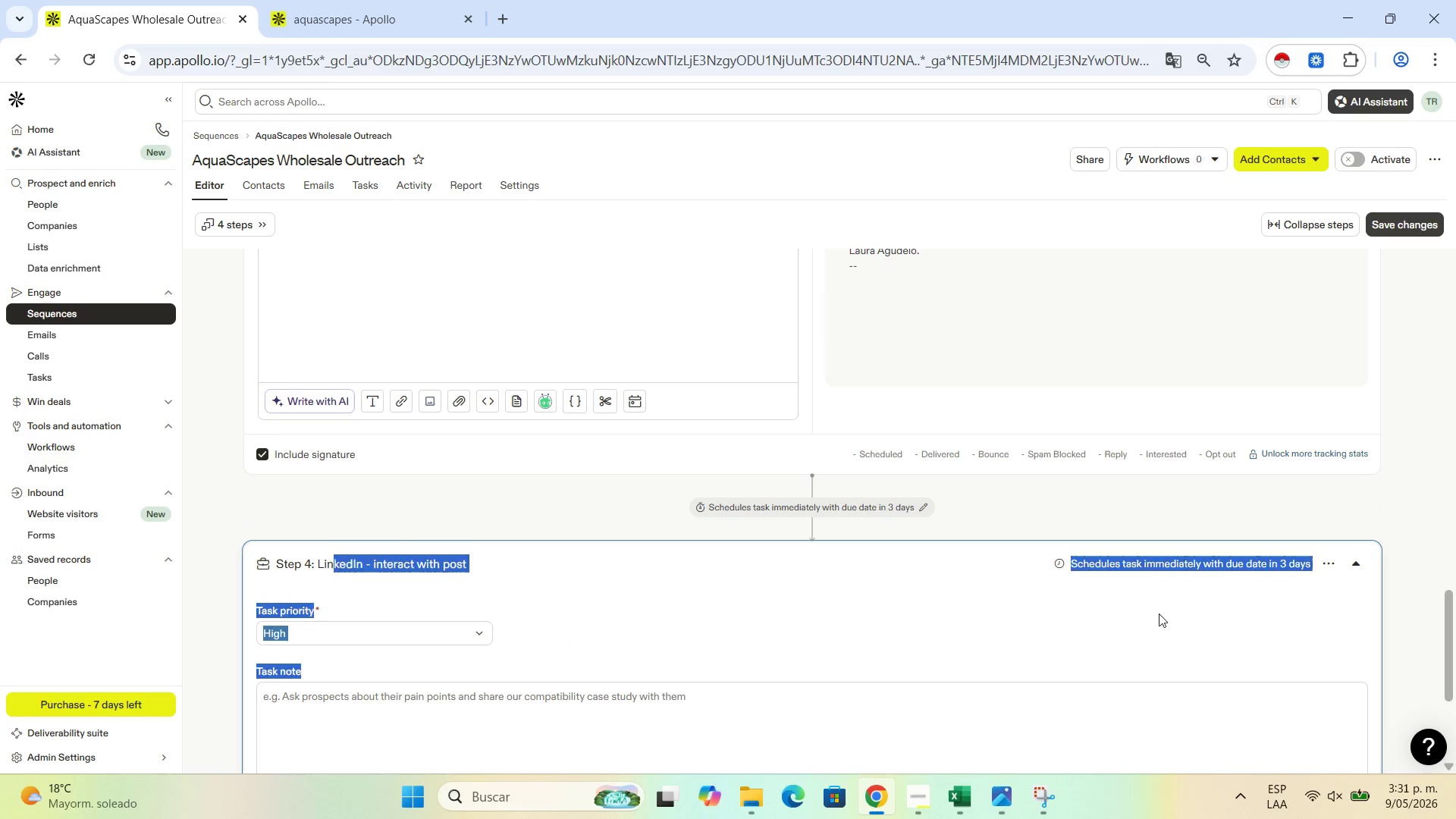 
left_click([1159, 613])
 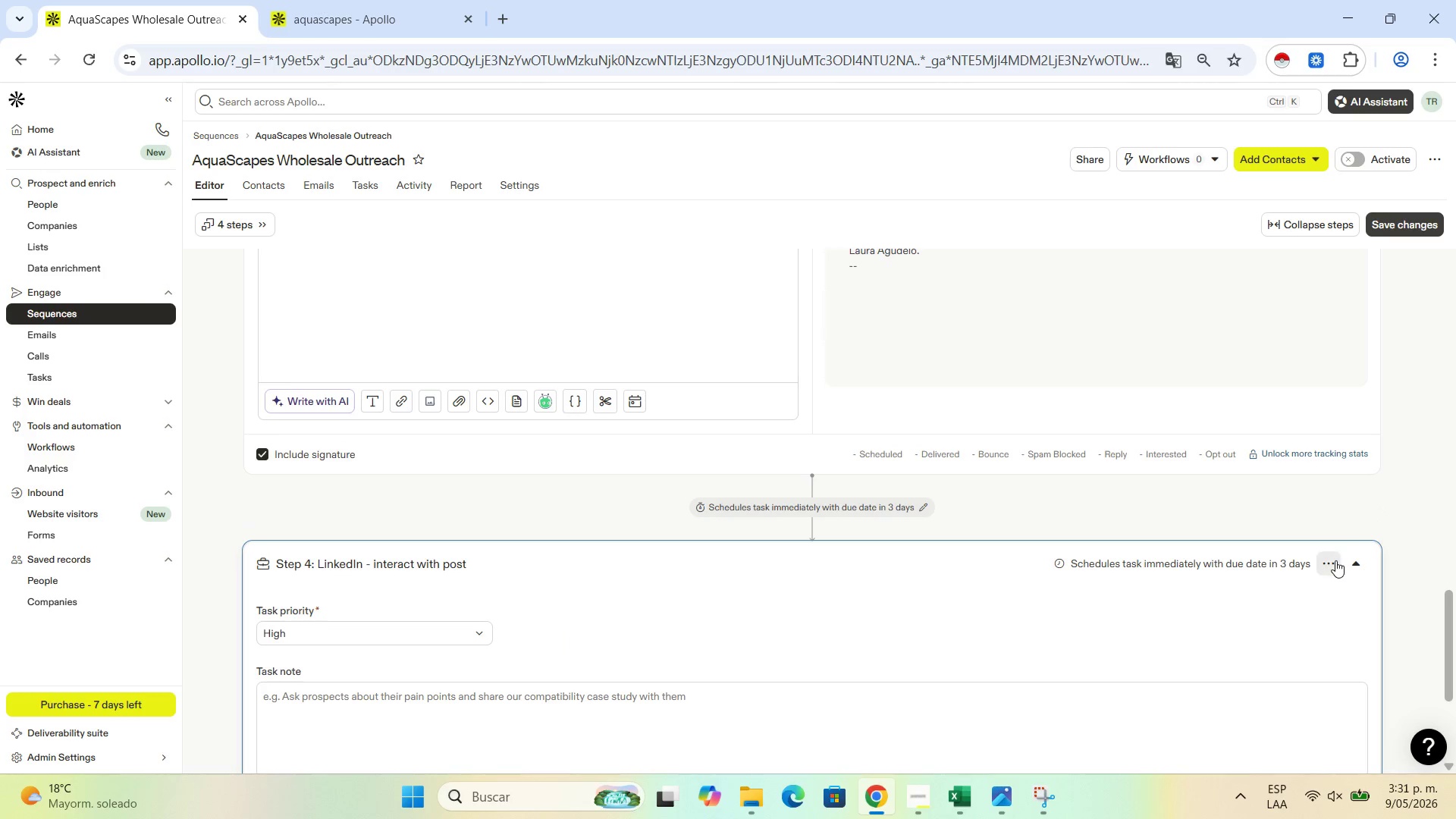 
left_click([1335, 560])
 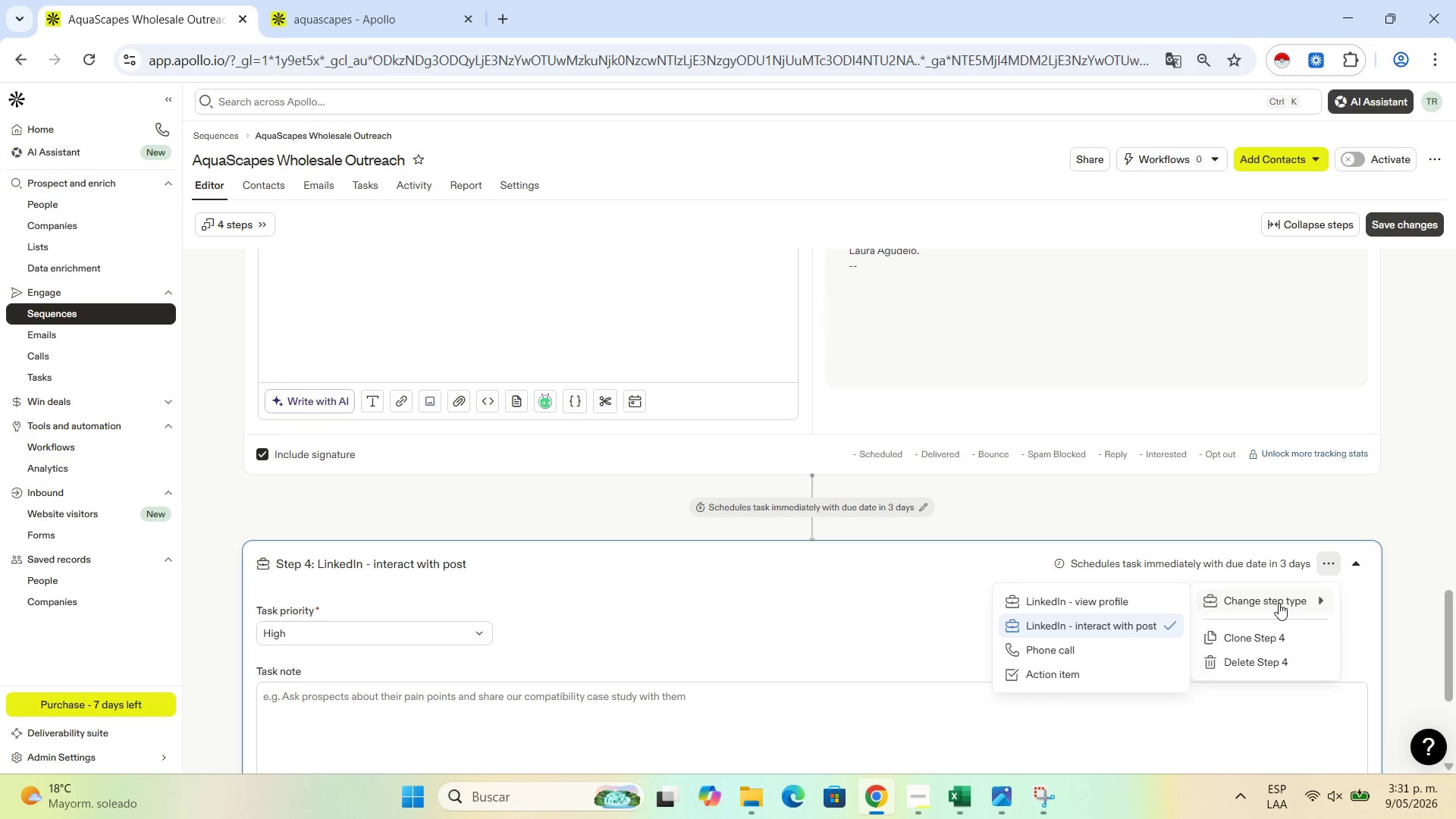 
left_click([1043, 670])
 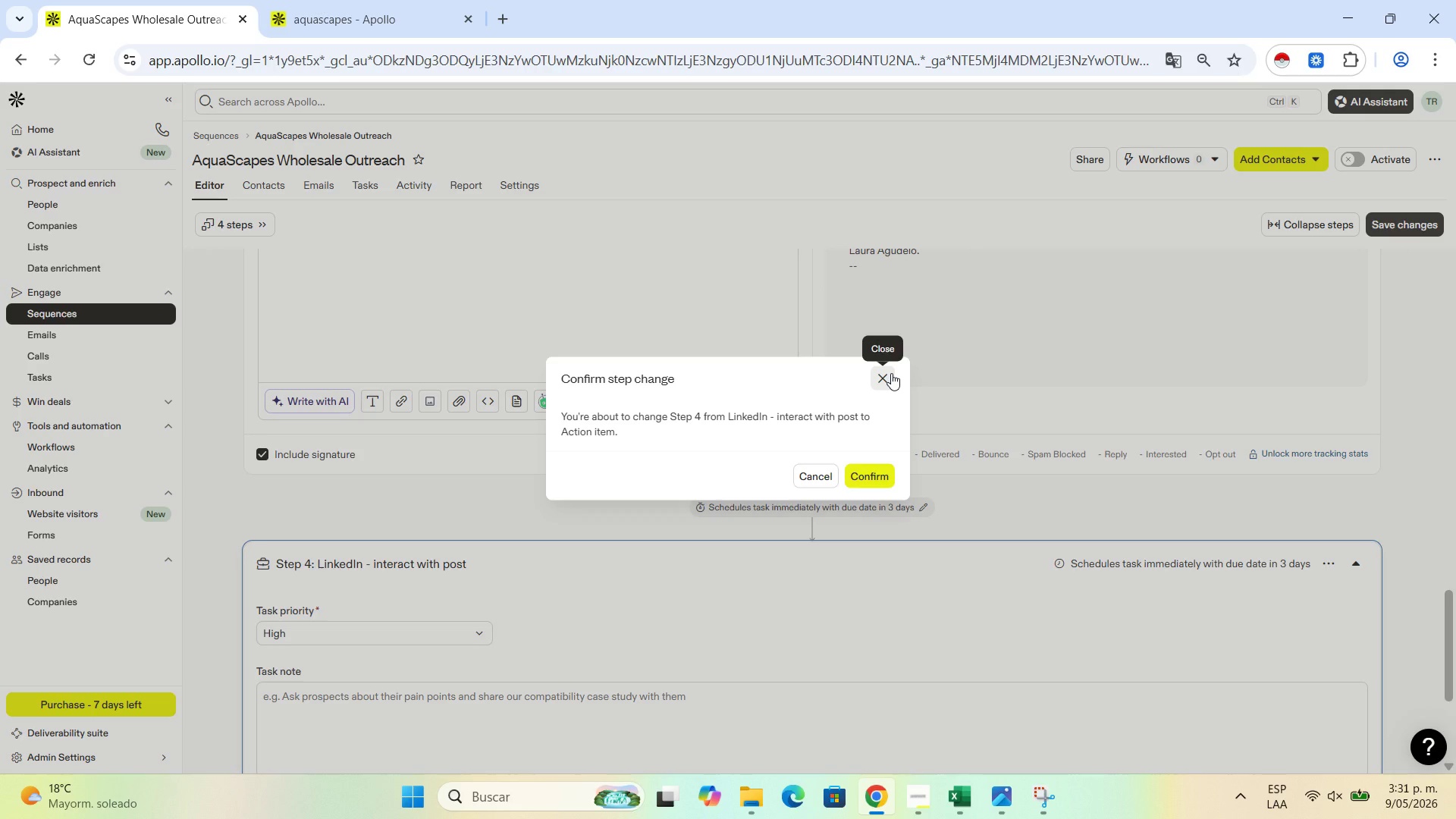 
left_click([893, 376])
 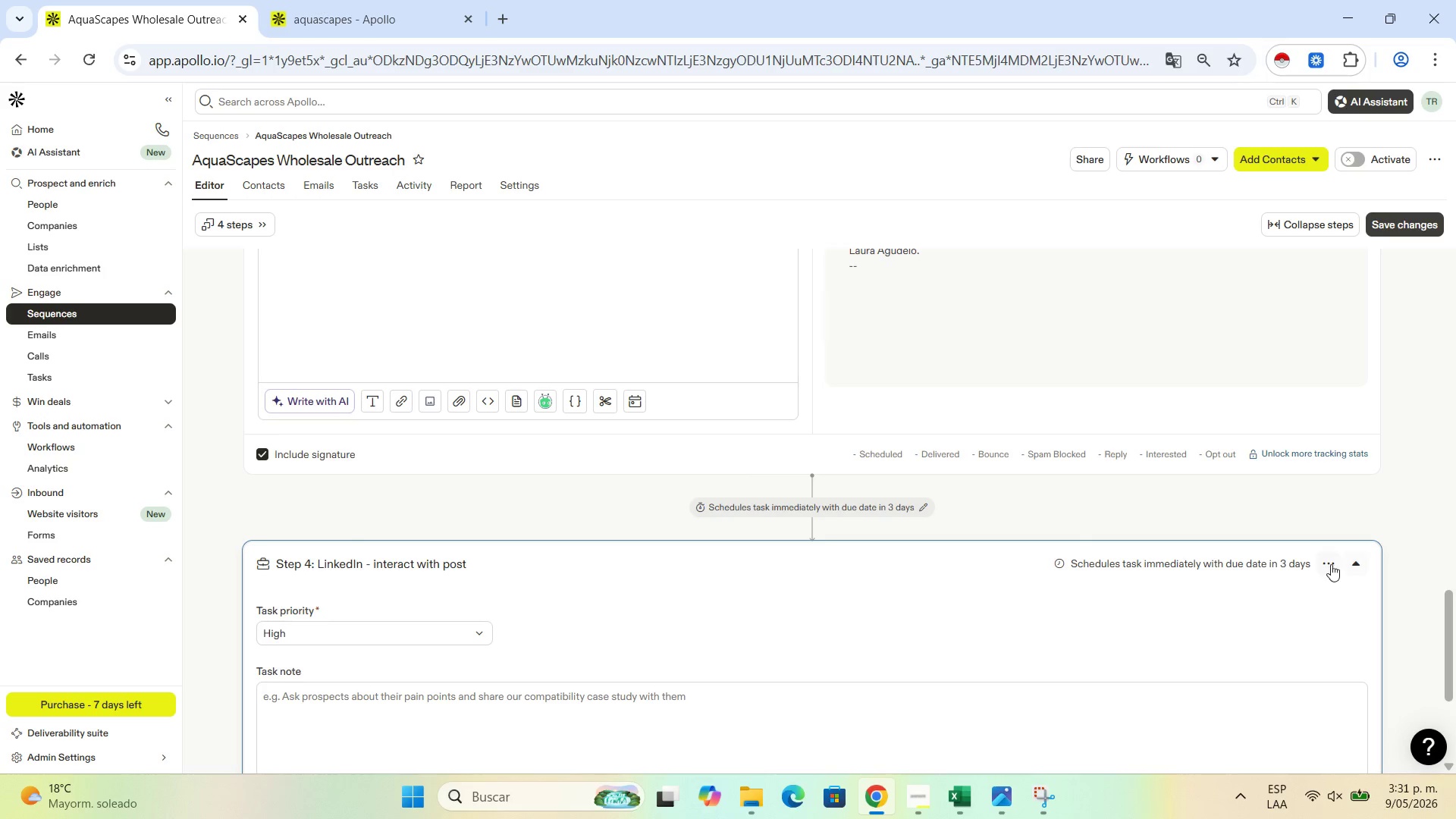 
left_click([1327, 563])
 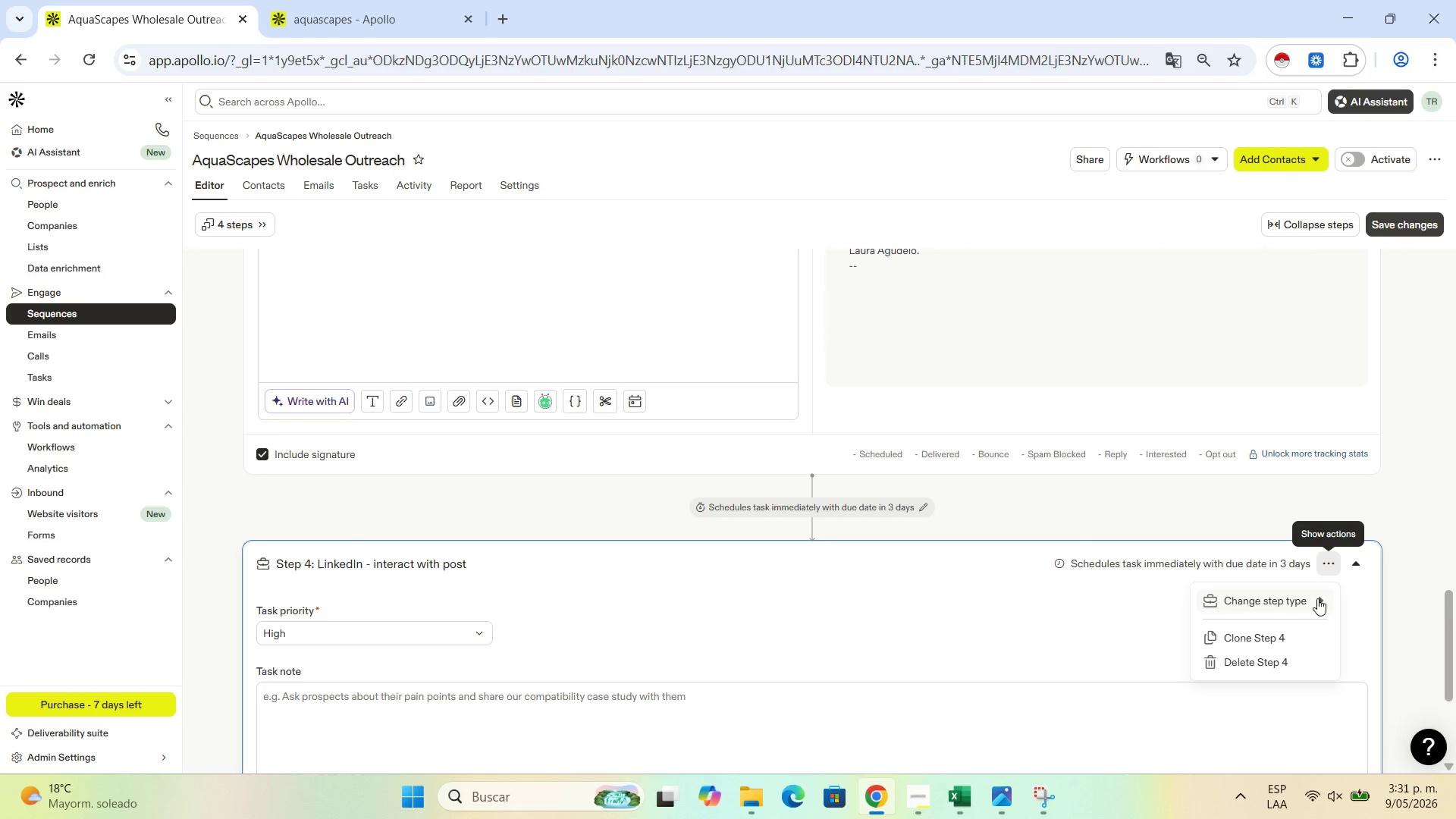 
left_click([1442, 620])
 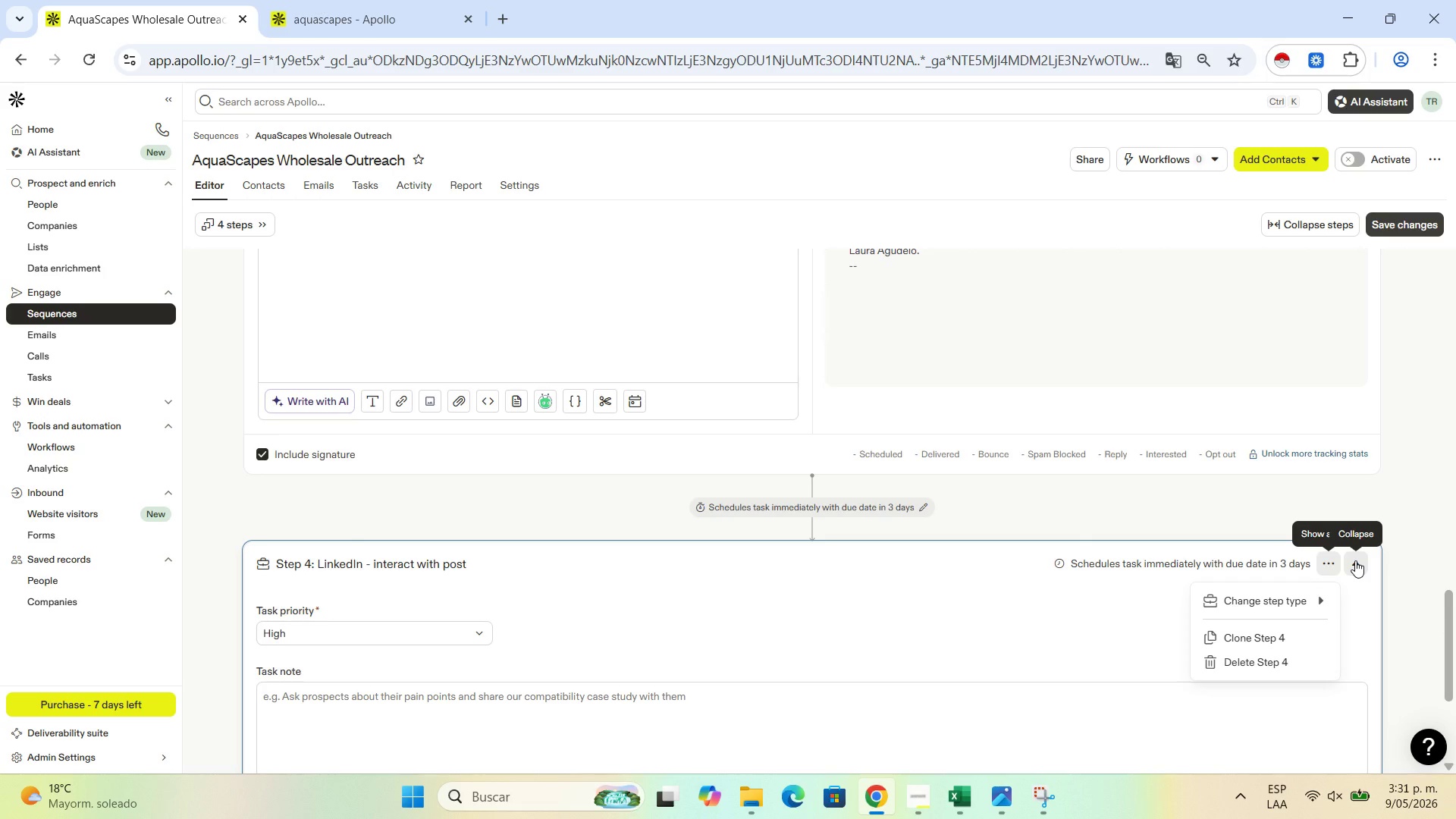 
left_click_drag(start_coordinate=[1355, 560], to_coordinate=[1355, 417])
 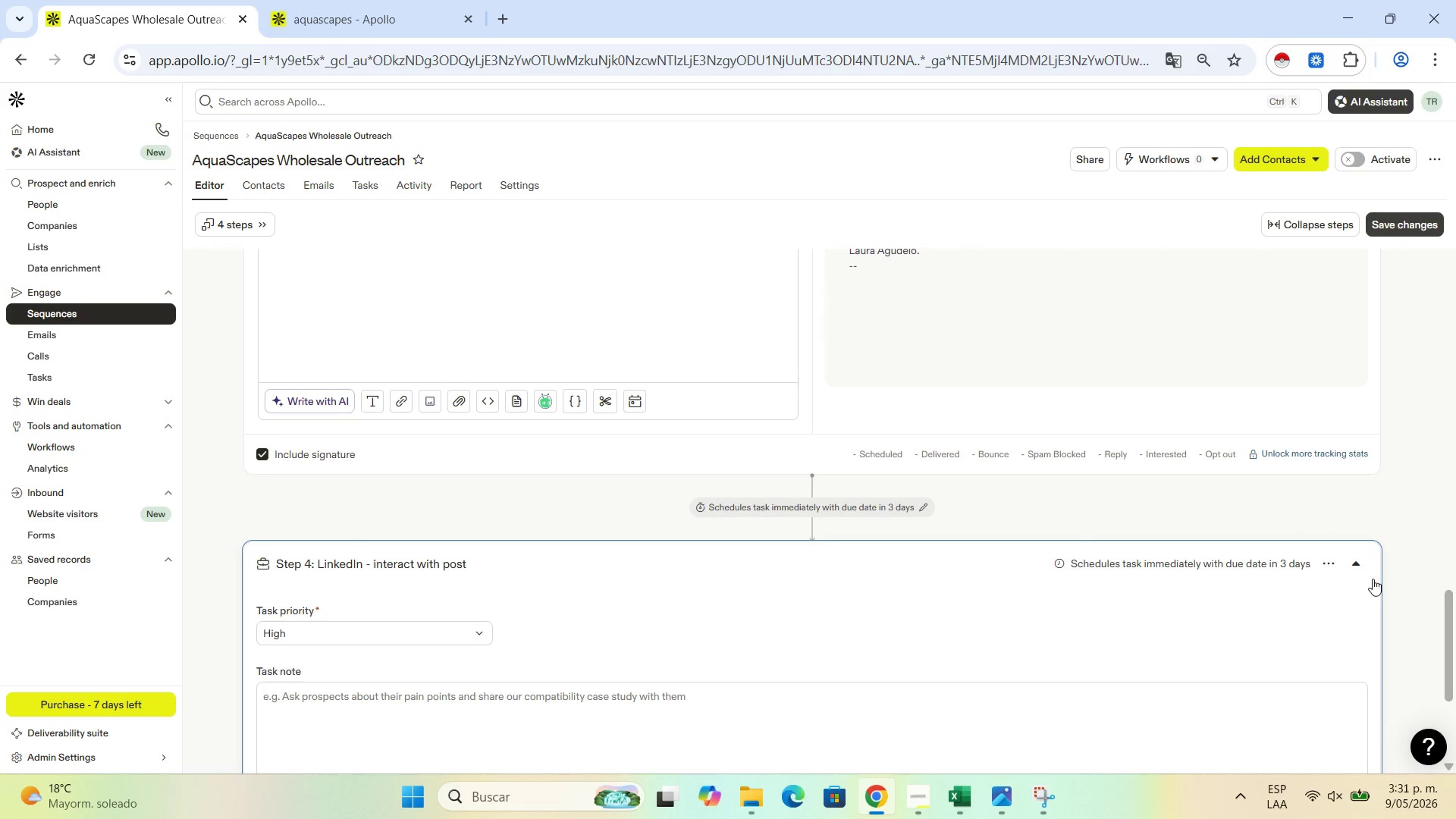 
left_click_drag(start_coordinate=[1373, 579], to_coordinate=[1352, 434])
 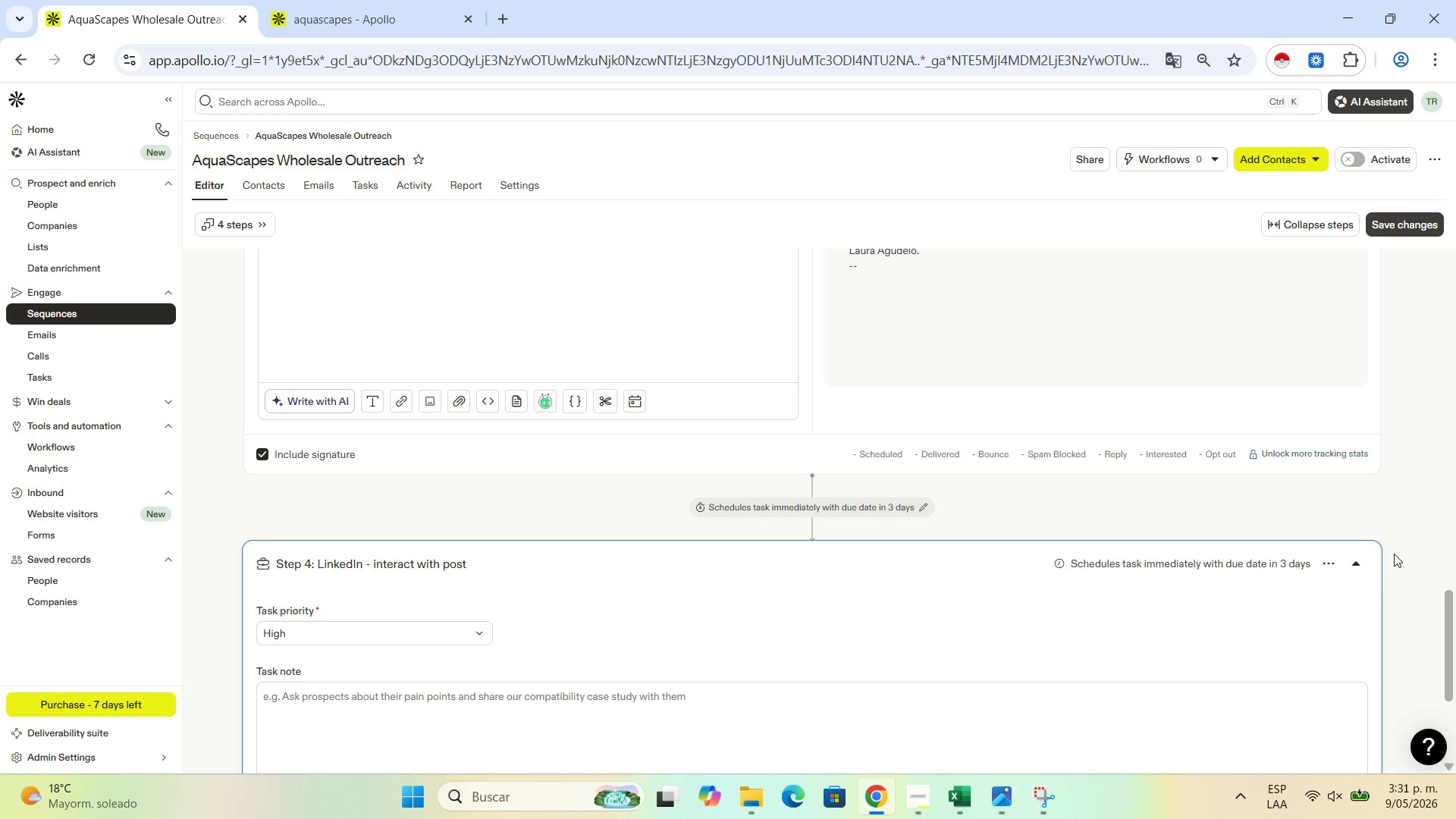 
left_click([1394, 554])
 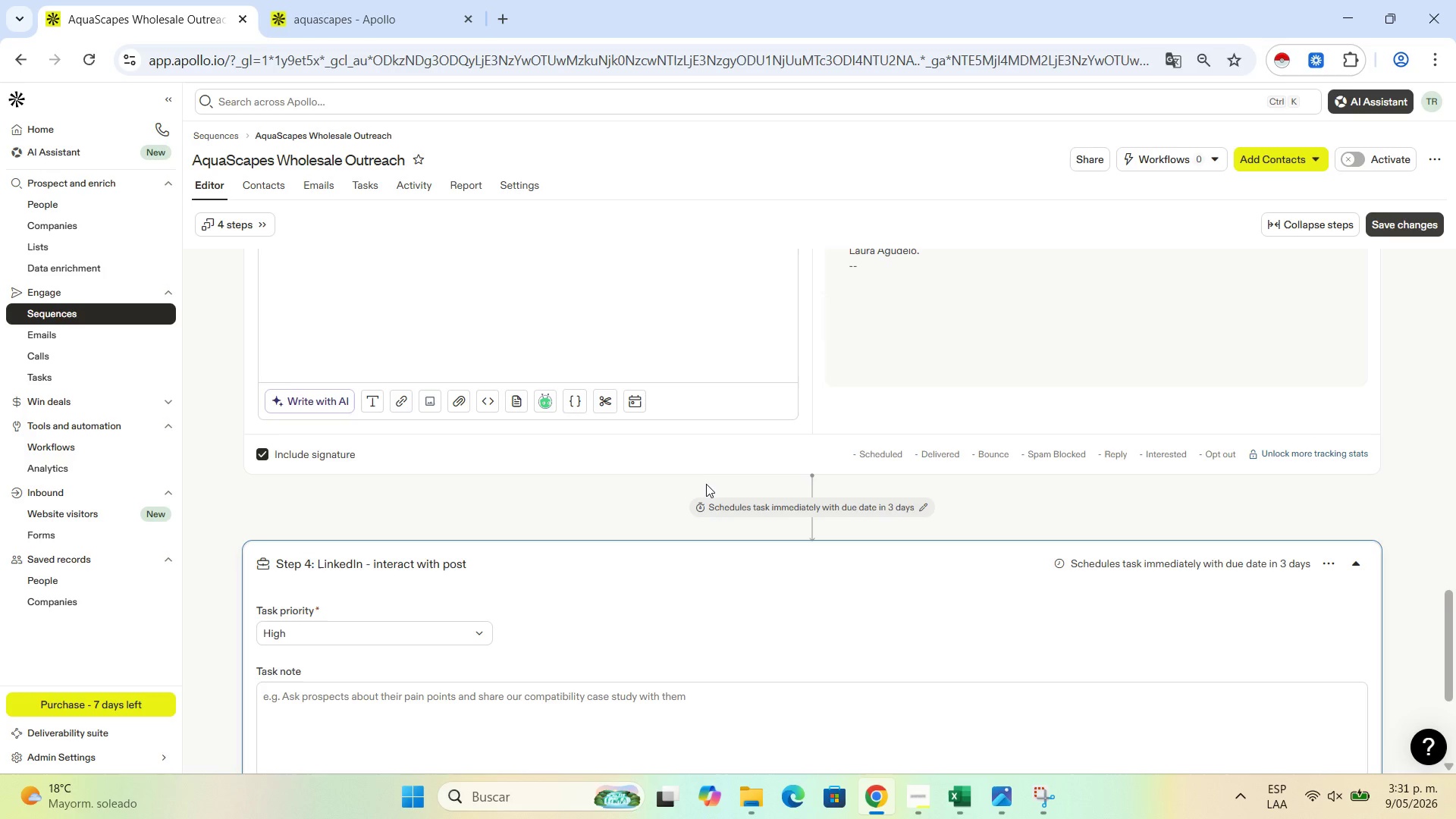 
scroll: coordinate [706, 484], scroll_direction: up, amount: 5.0
 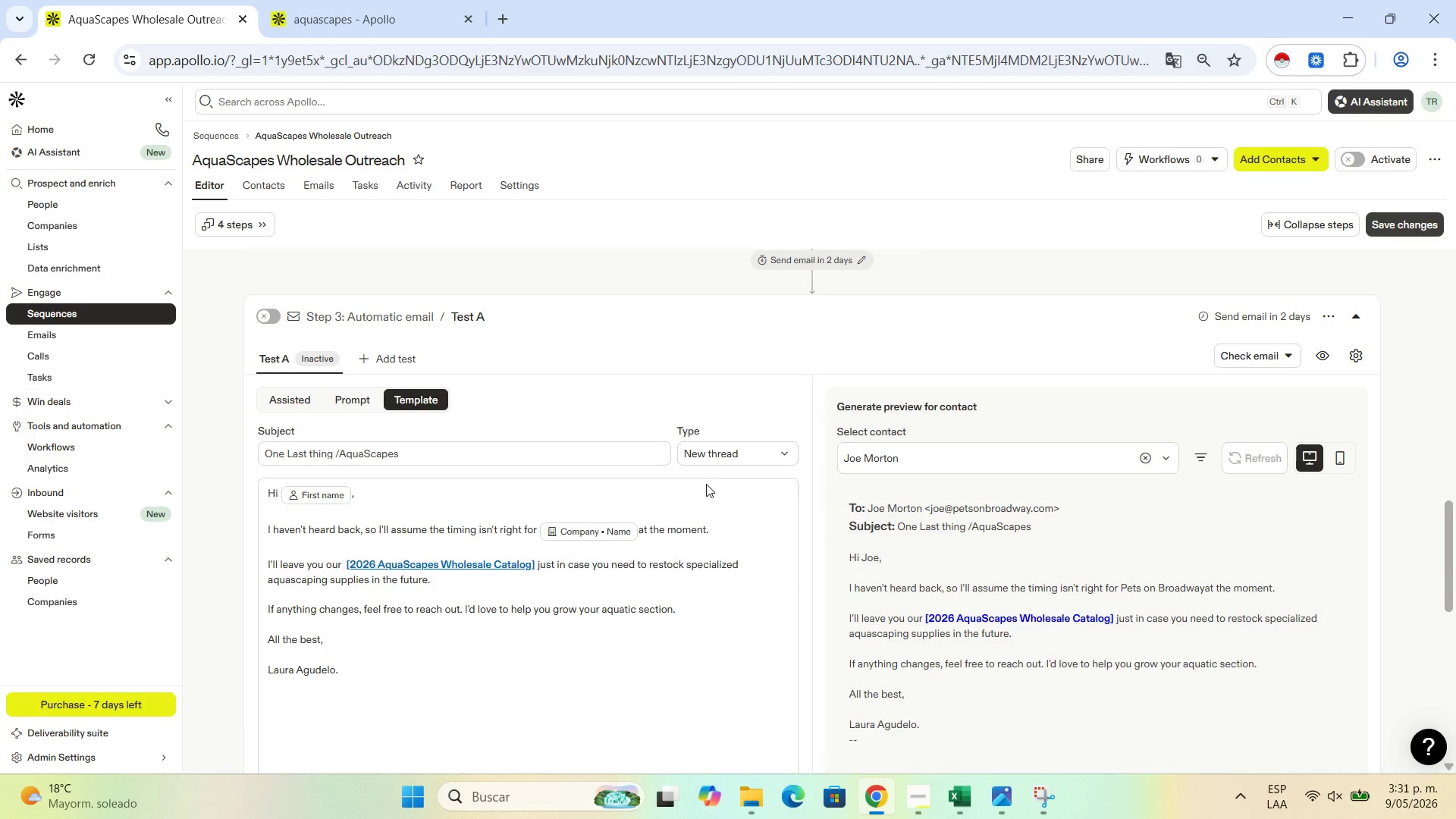 
scroll: coordinate [706, 484], scroll_direction: down, amount: 4.0
 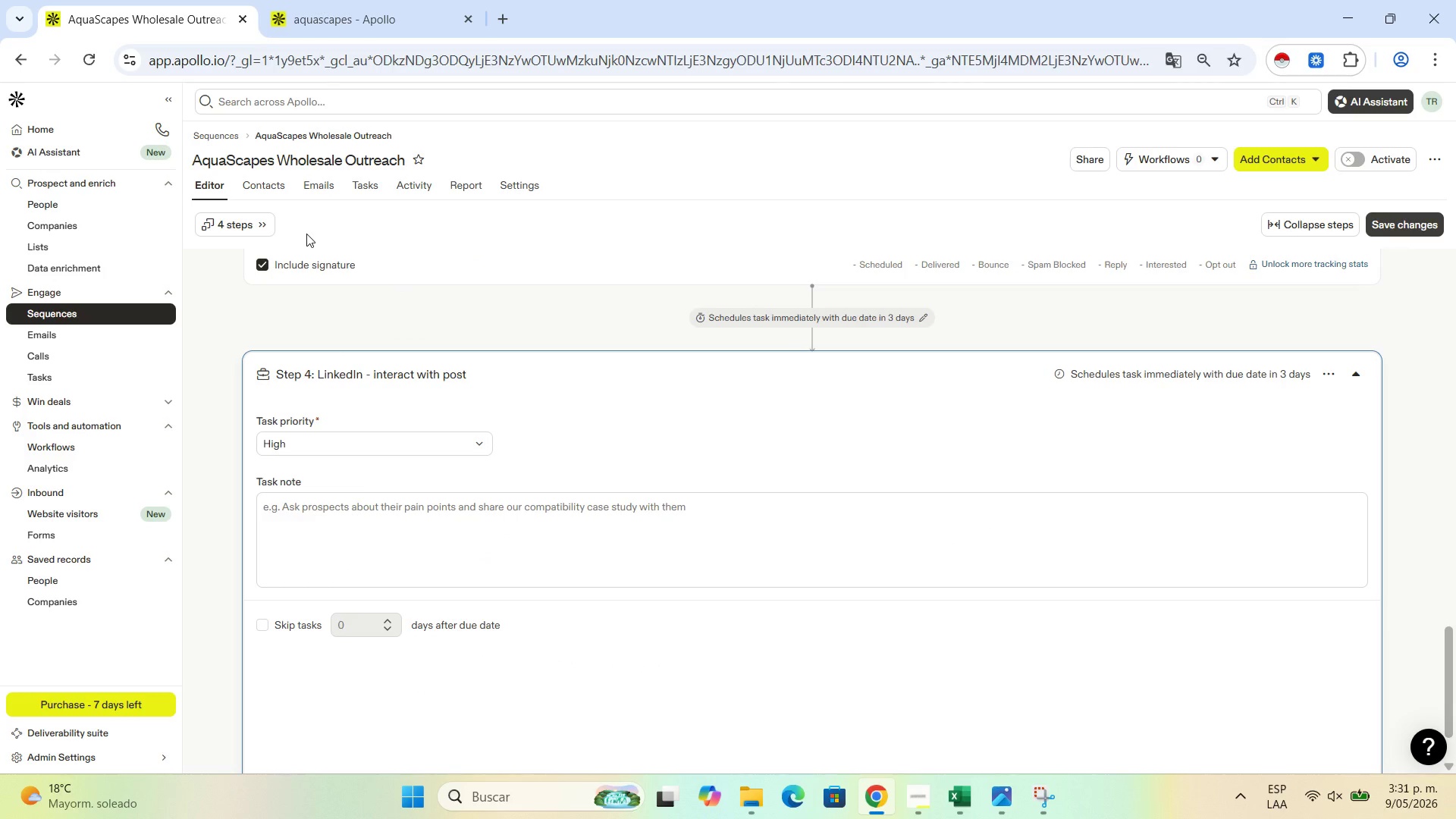 
left_click([237, 223])
 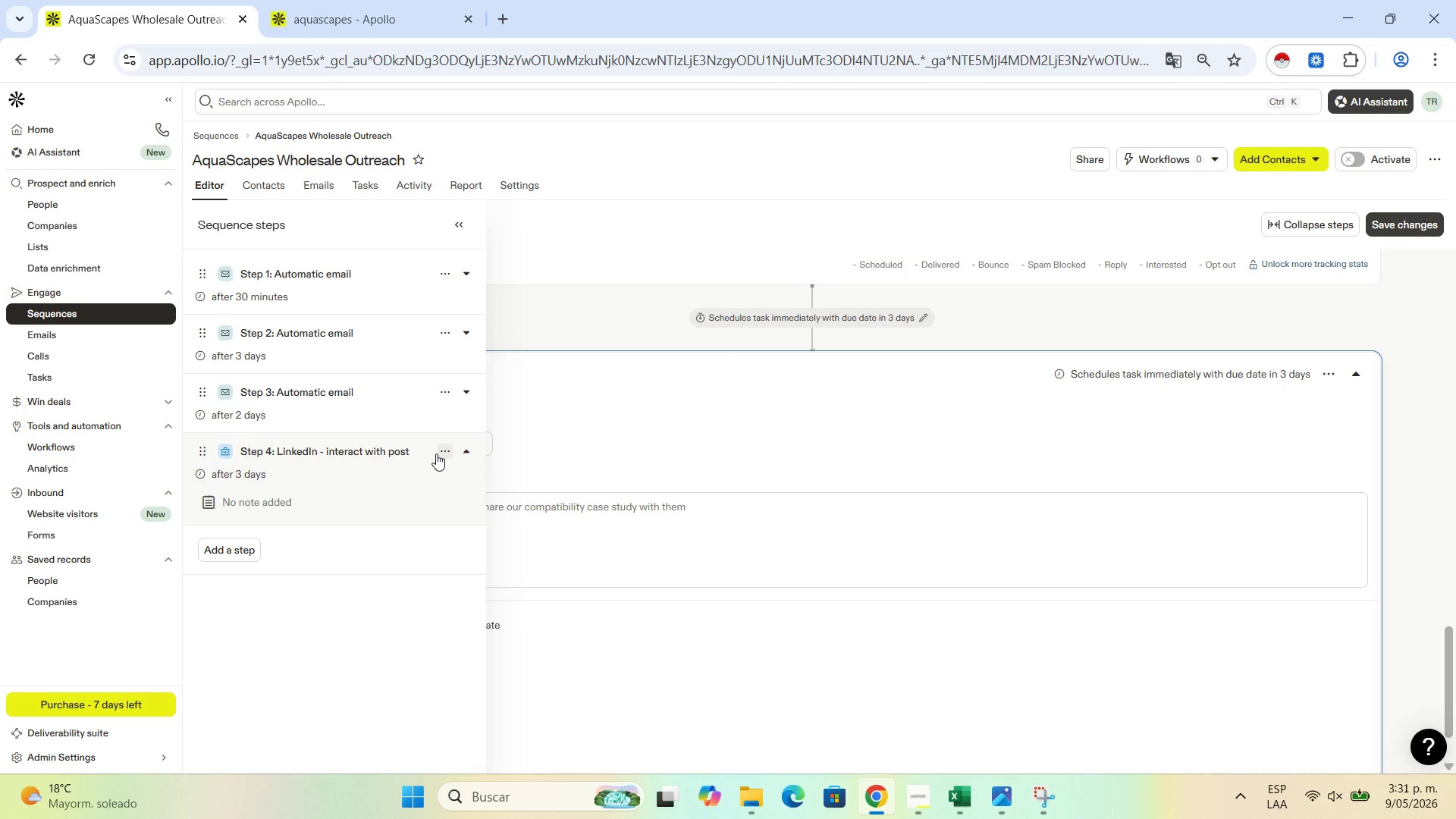 
left_click([447, 453])
 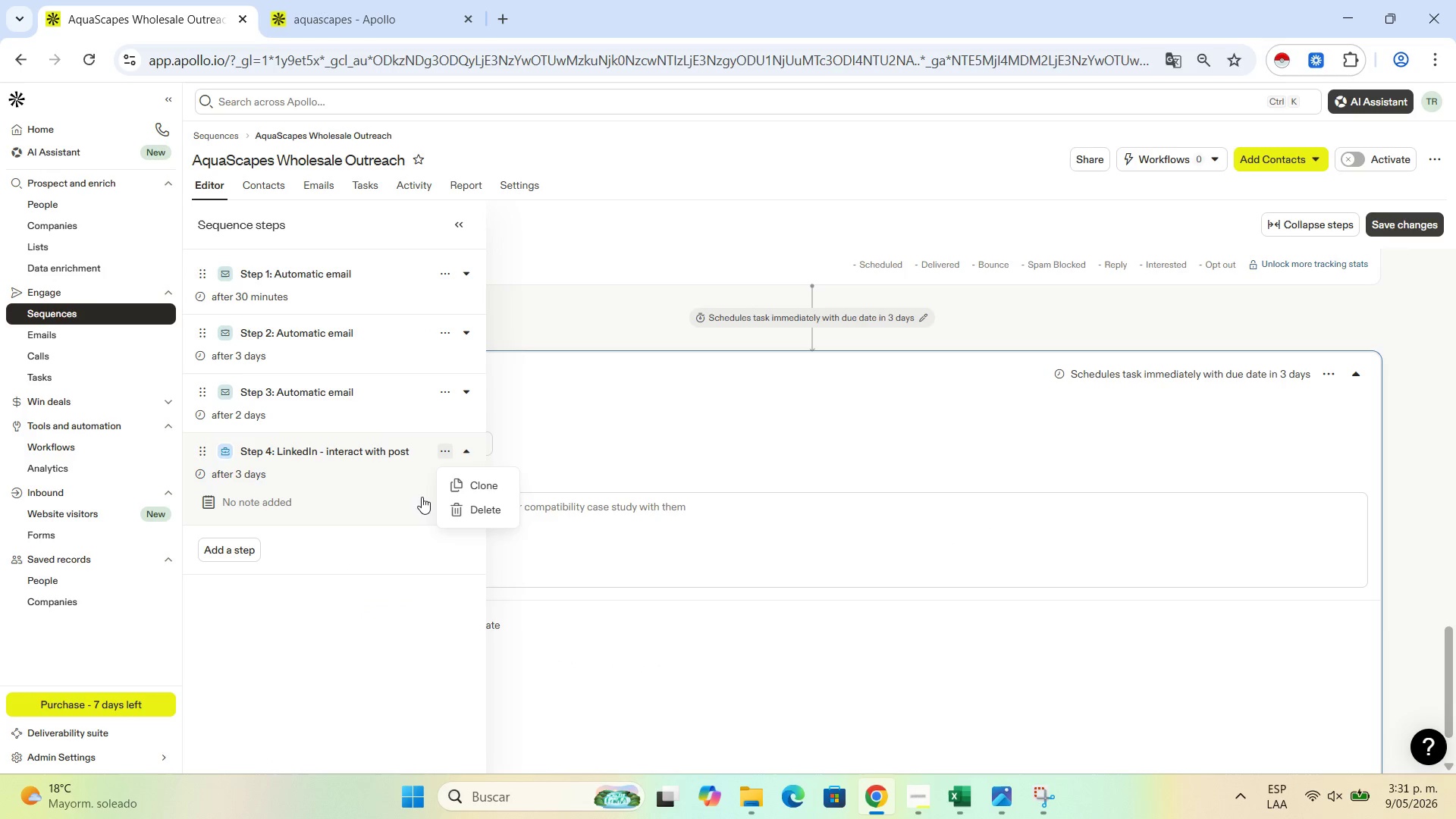 
left_click([419, 500])
 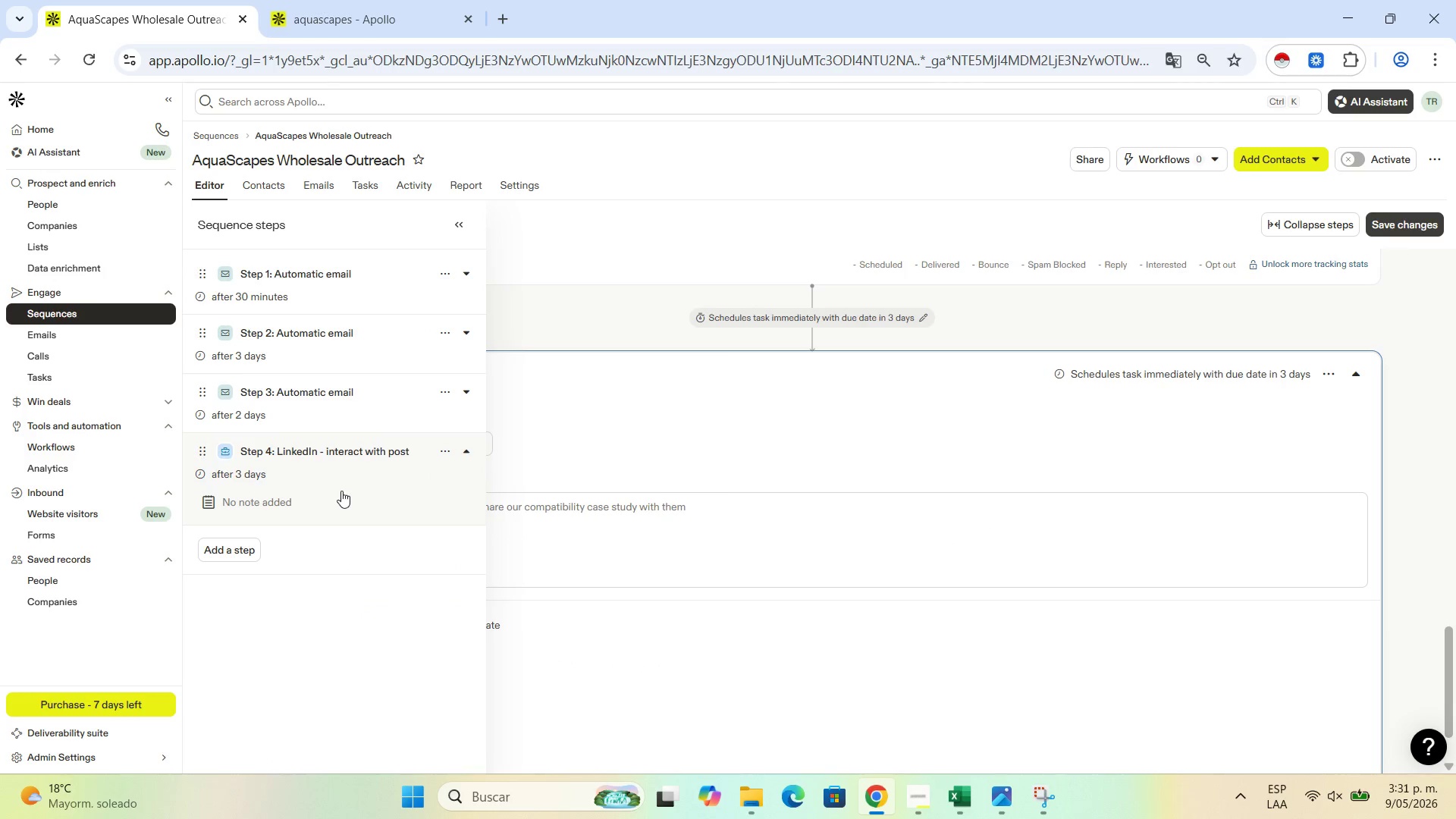 
left_click_drag(start_coordinate=[341, 492], to_coordinate=[339, 344])
 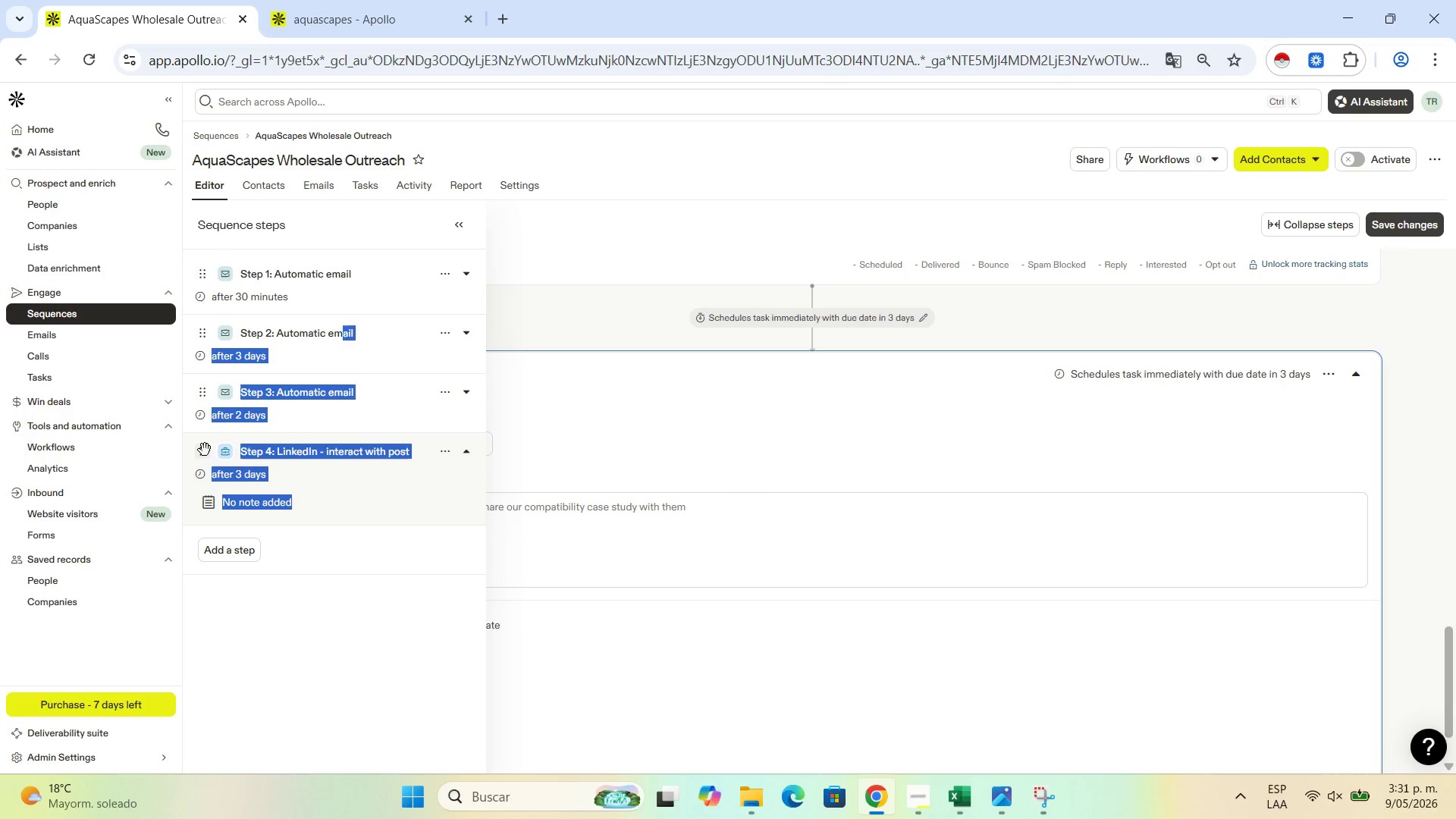 
left_click_drag(start_coordinate=[203, 450], to_coordinate=[211, 254])
 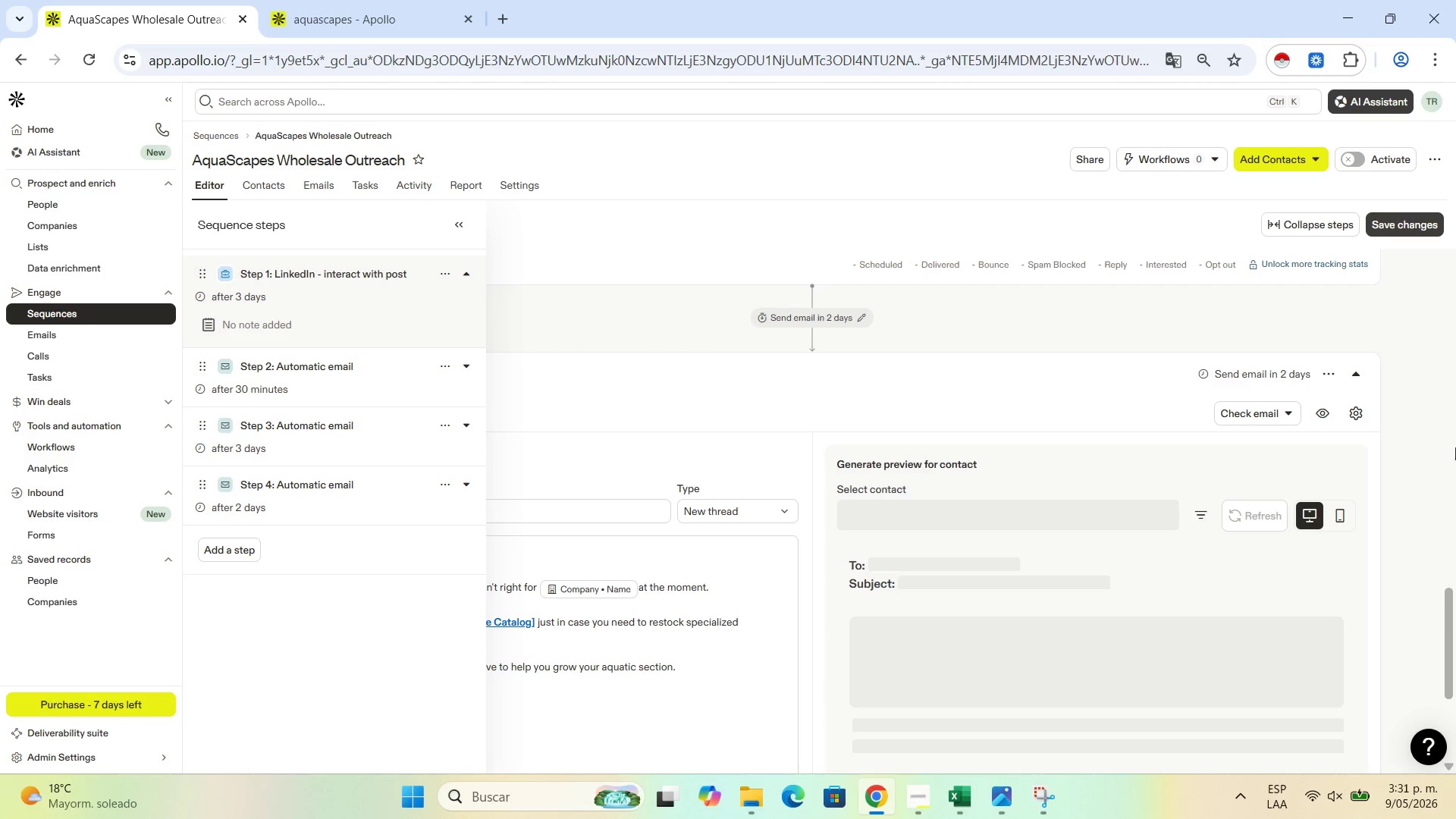 
left_click([1418, 510])
 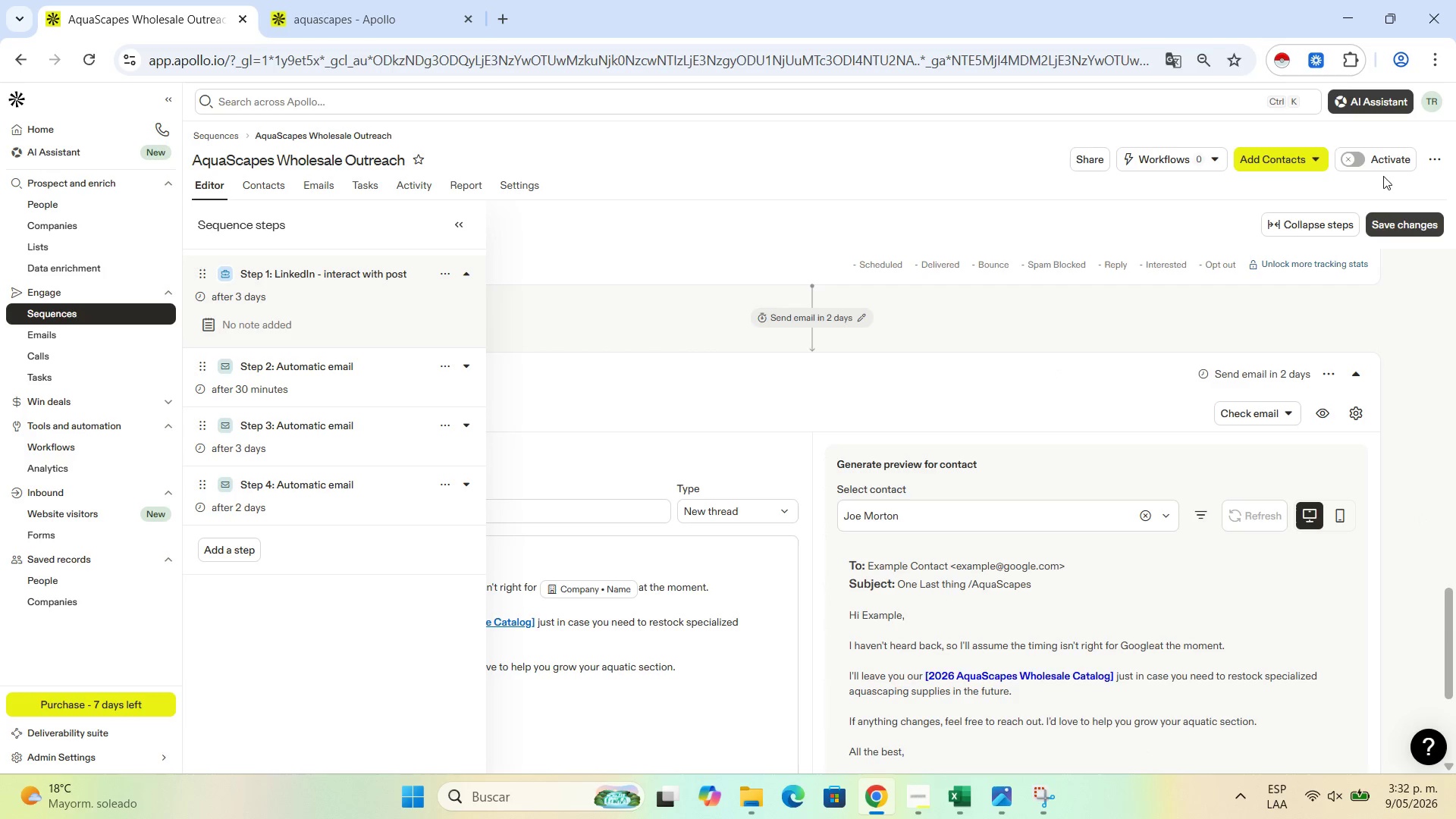 
double_click([1353, 152])
 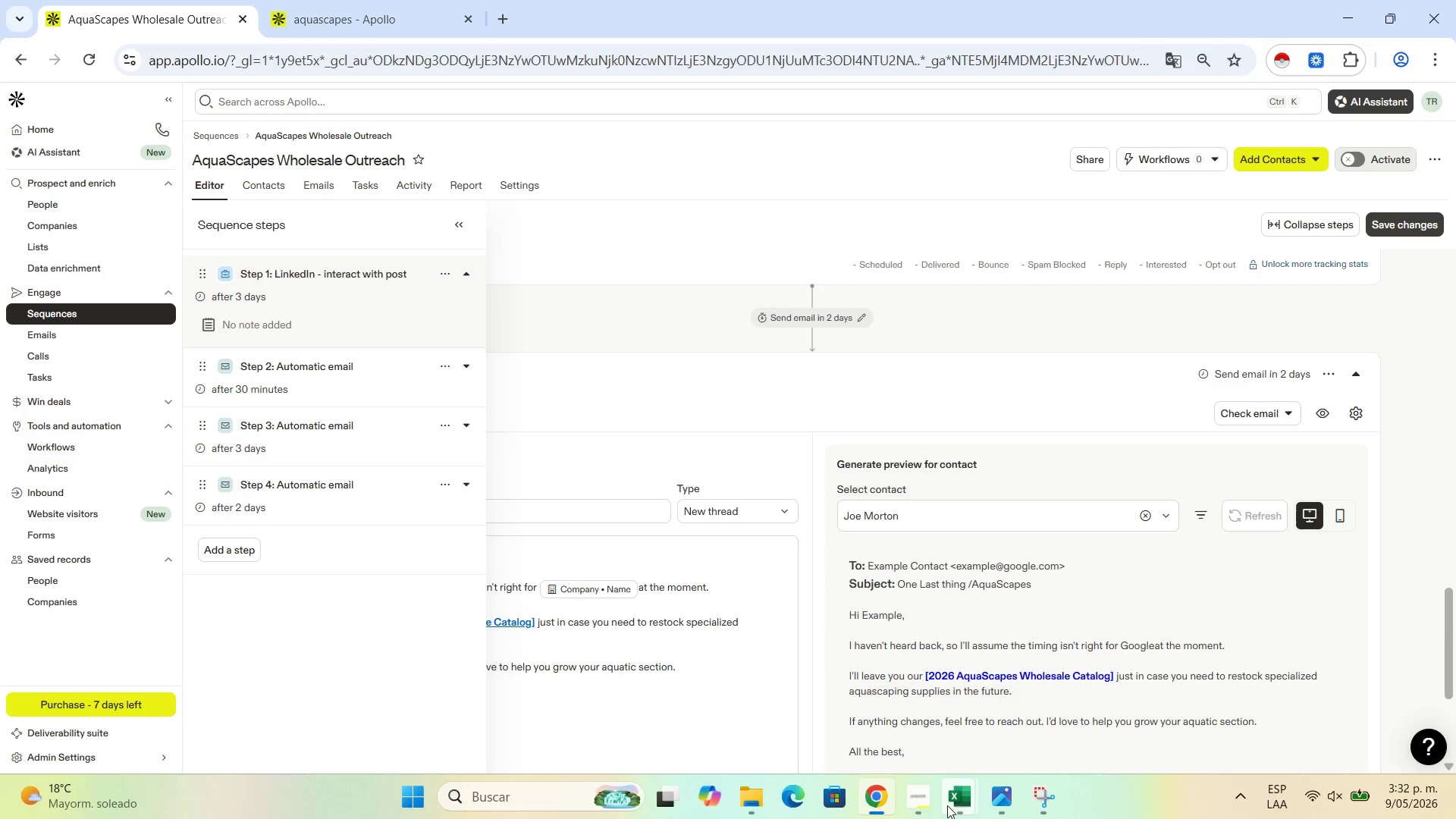 
left_click([926, 805])